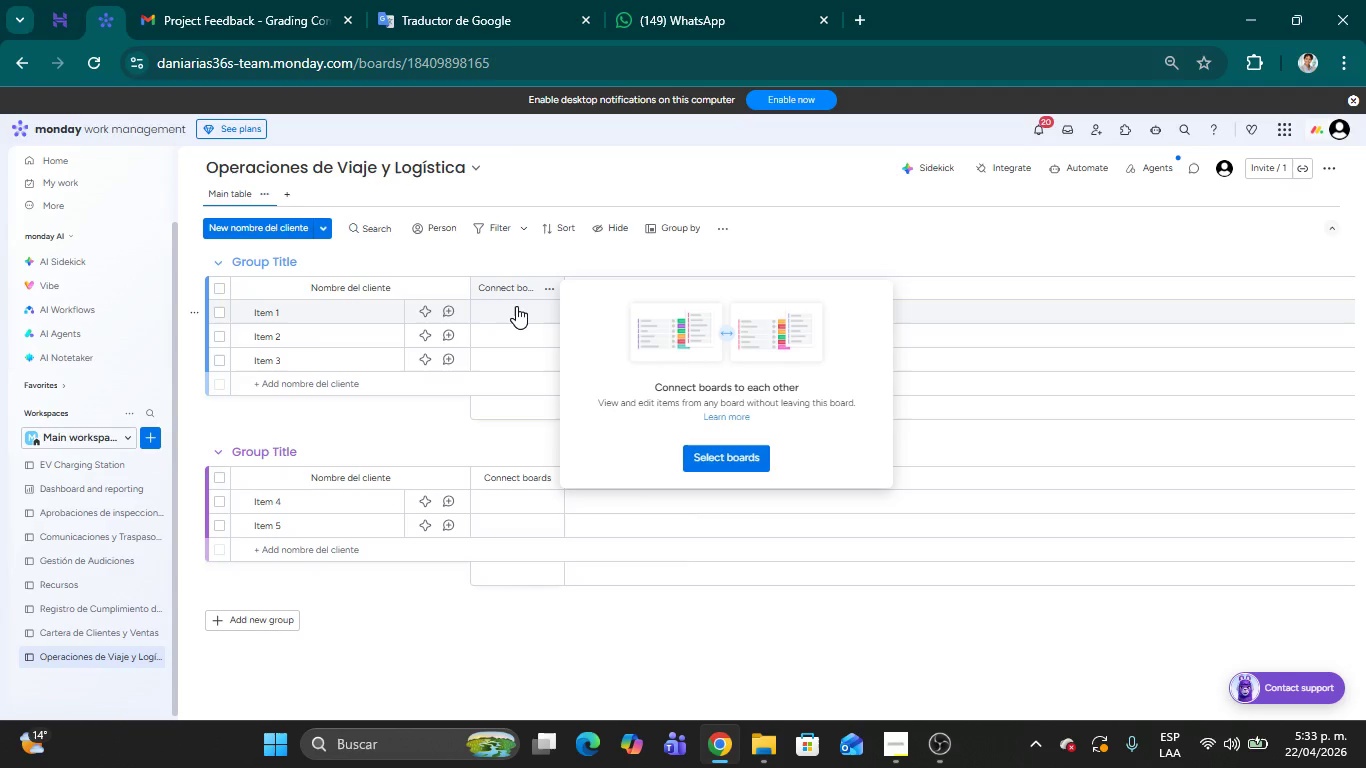 
wait(5.07)
 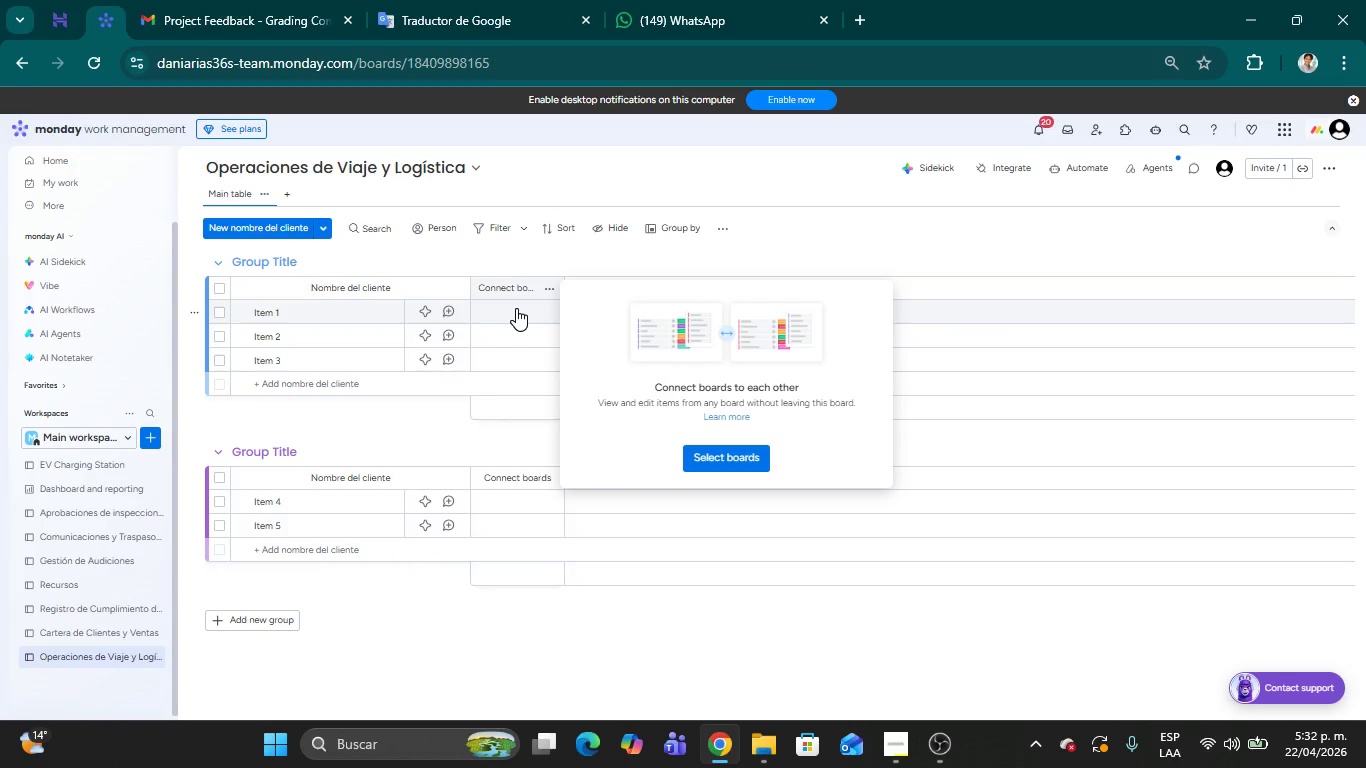 
double_click([512, 293])
 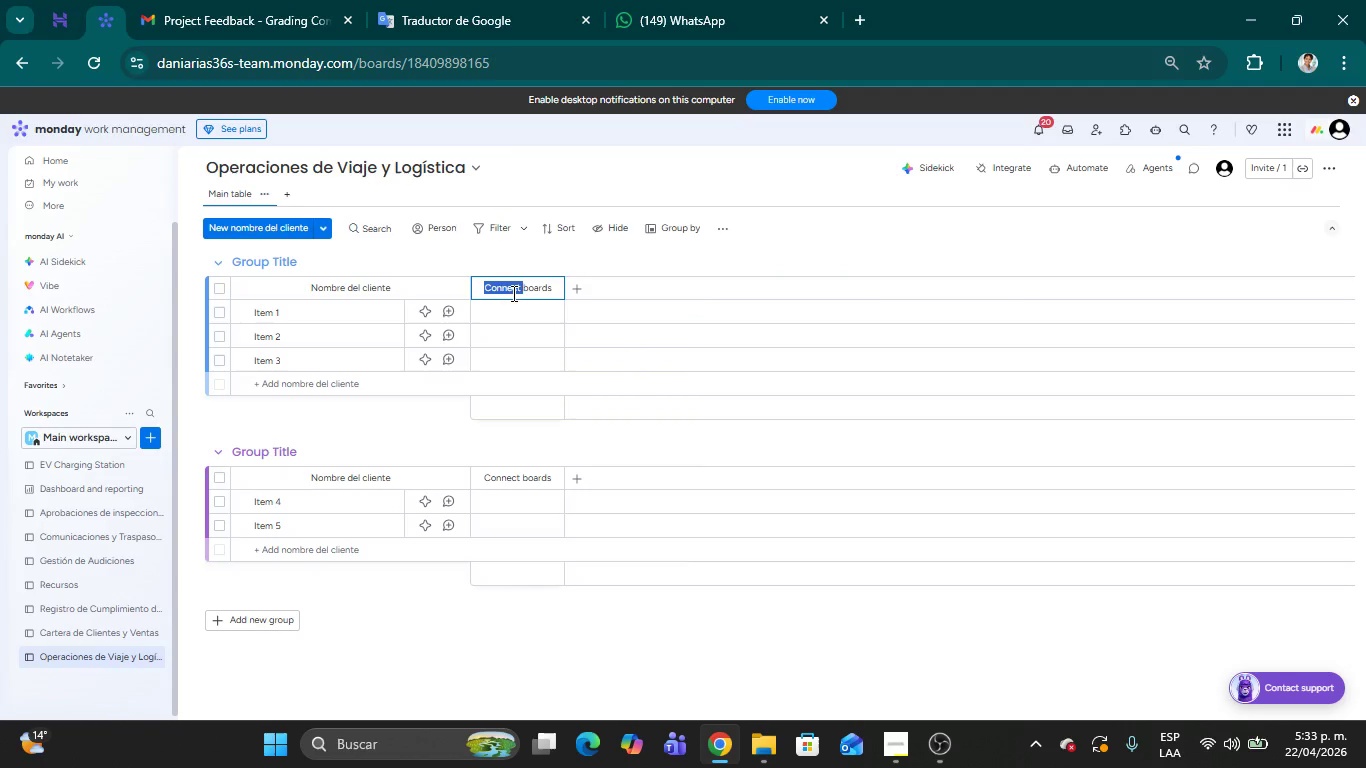 
left_click([596, 265])
 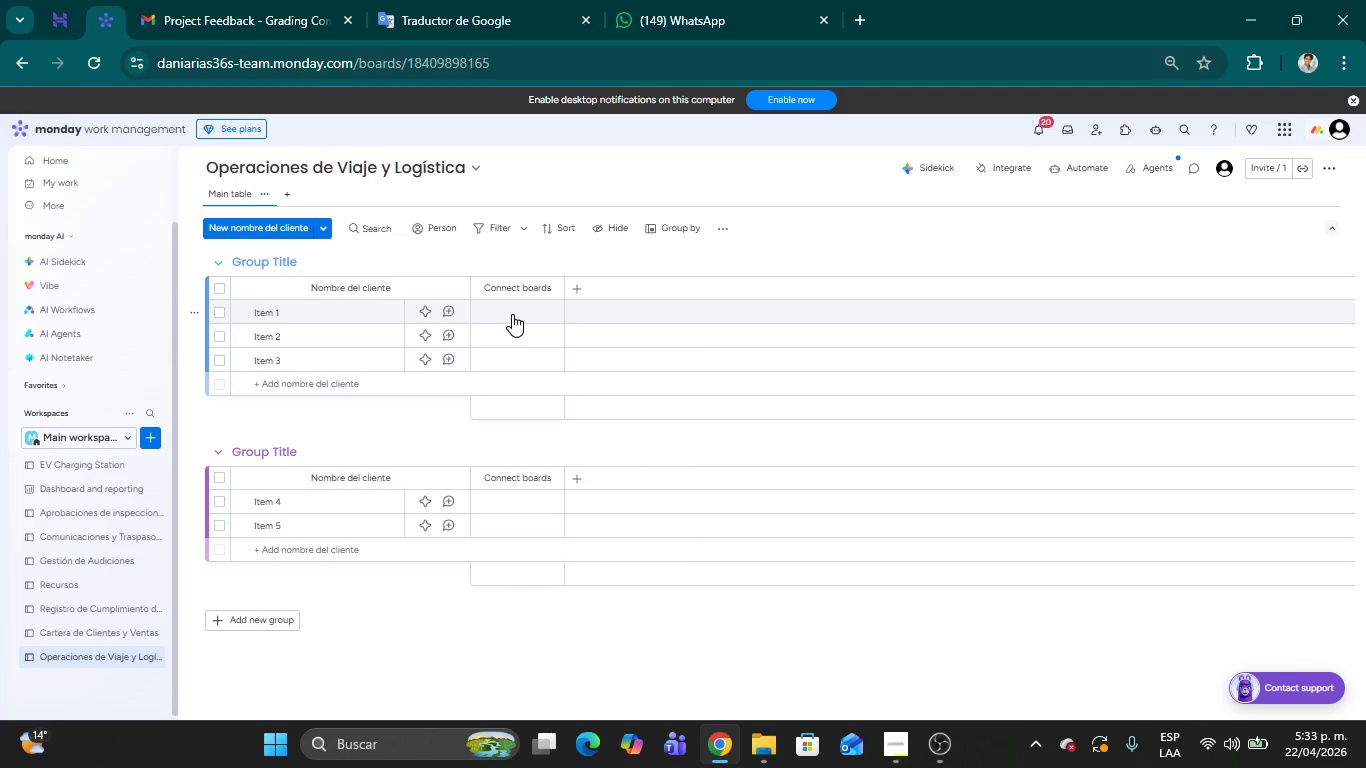 
wait(11.26)
 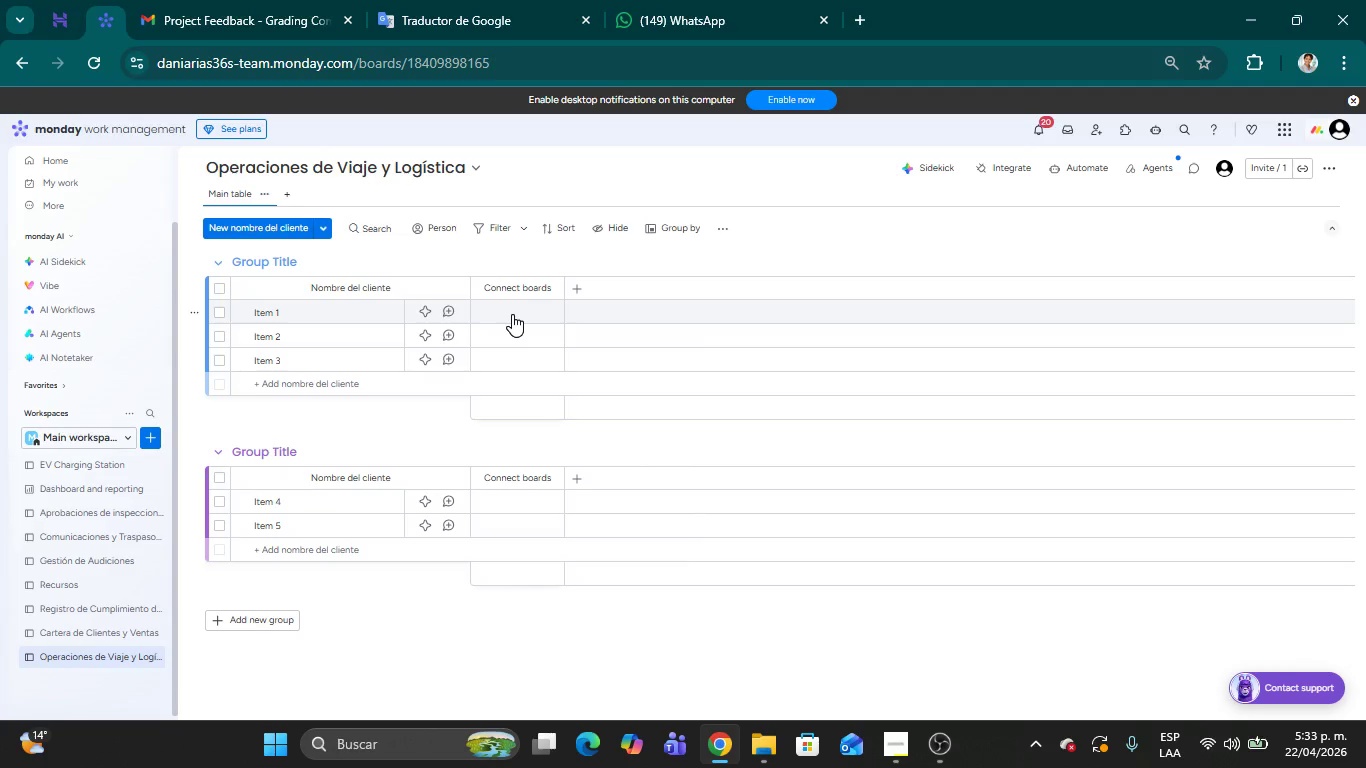 
left_click([527, 296])
 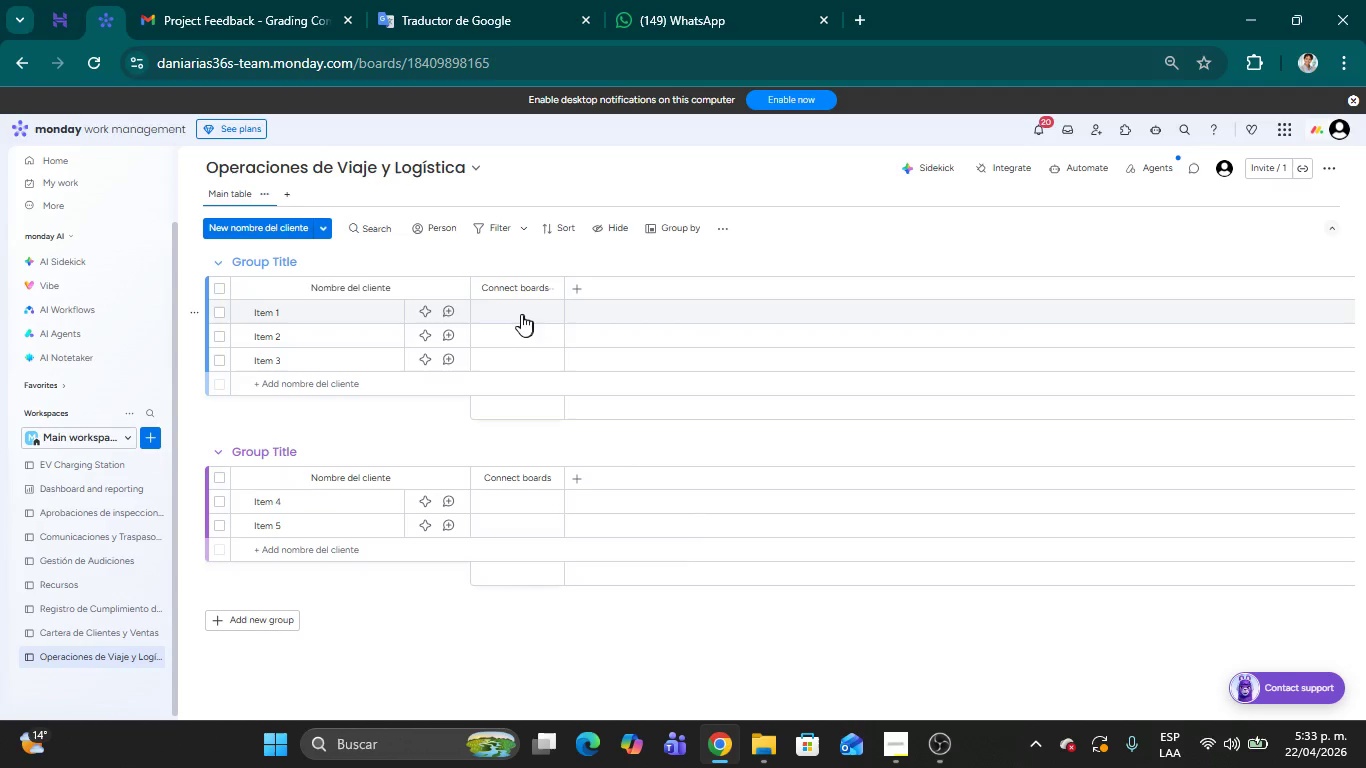 
left_click([521, 316])
 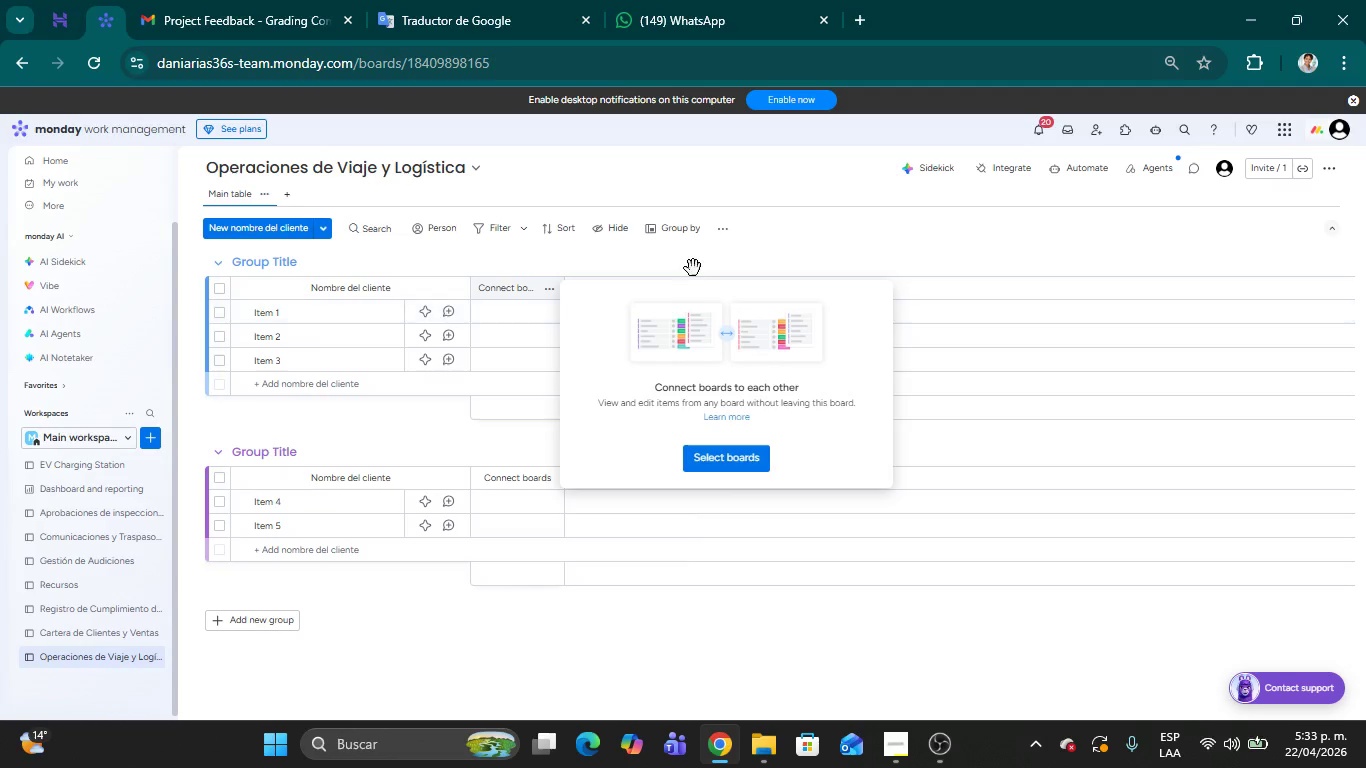 
left_click([693, 263])
 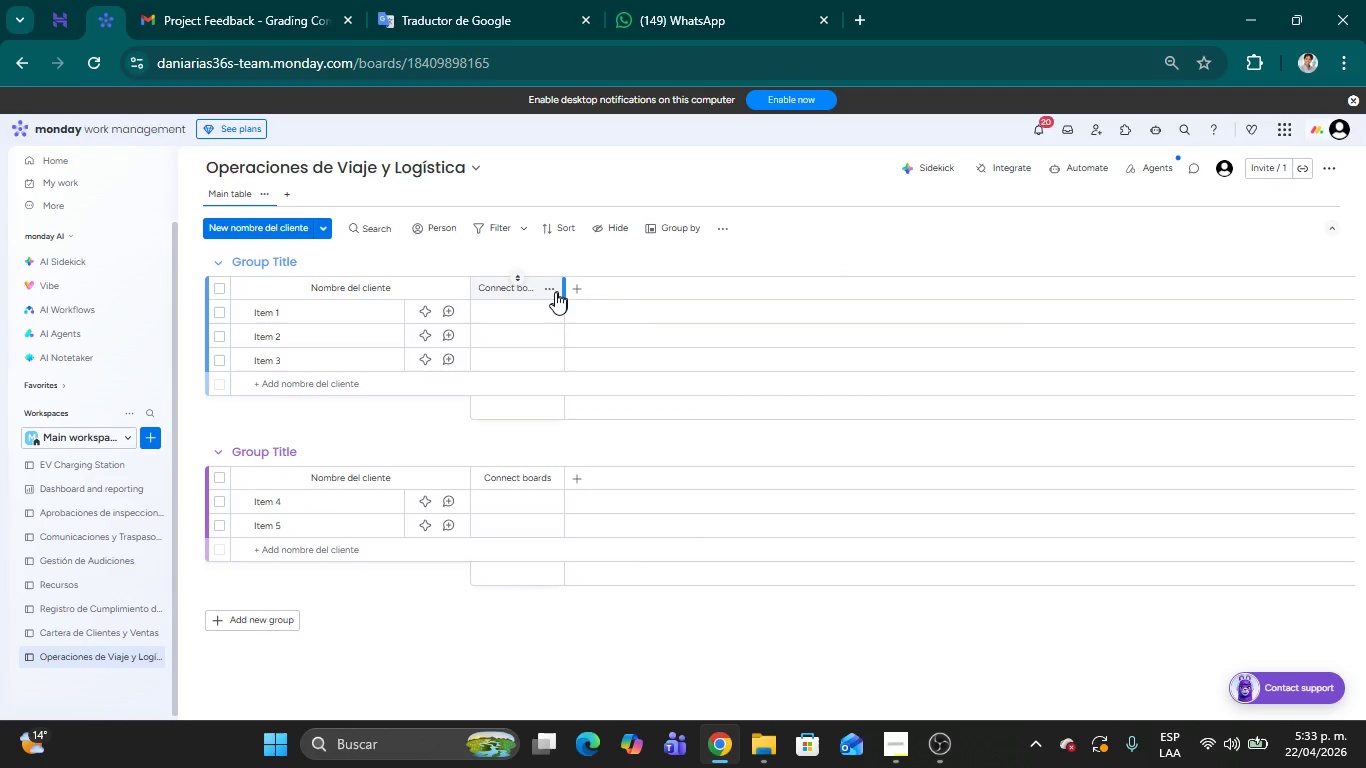 
left_click([554, 292])
 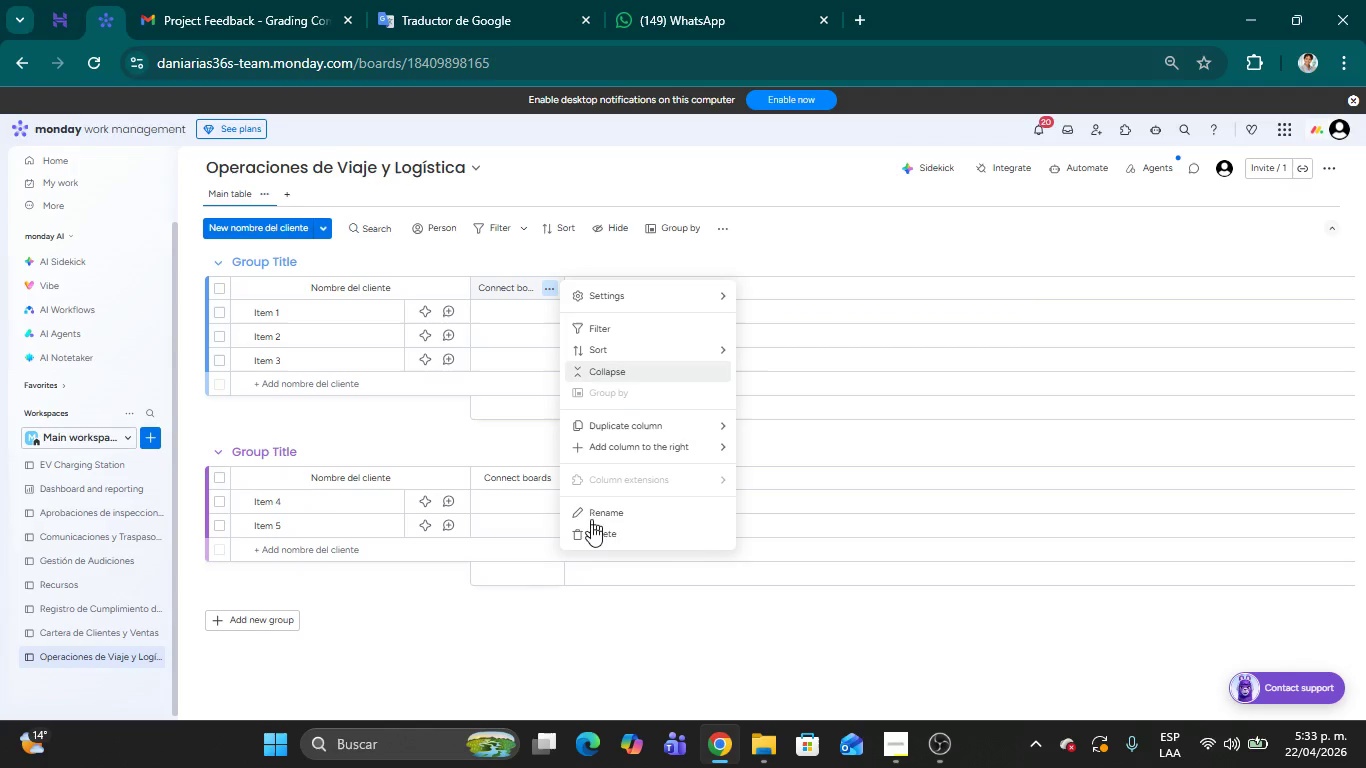 
left_click([590, 535])
 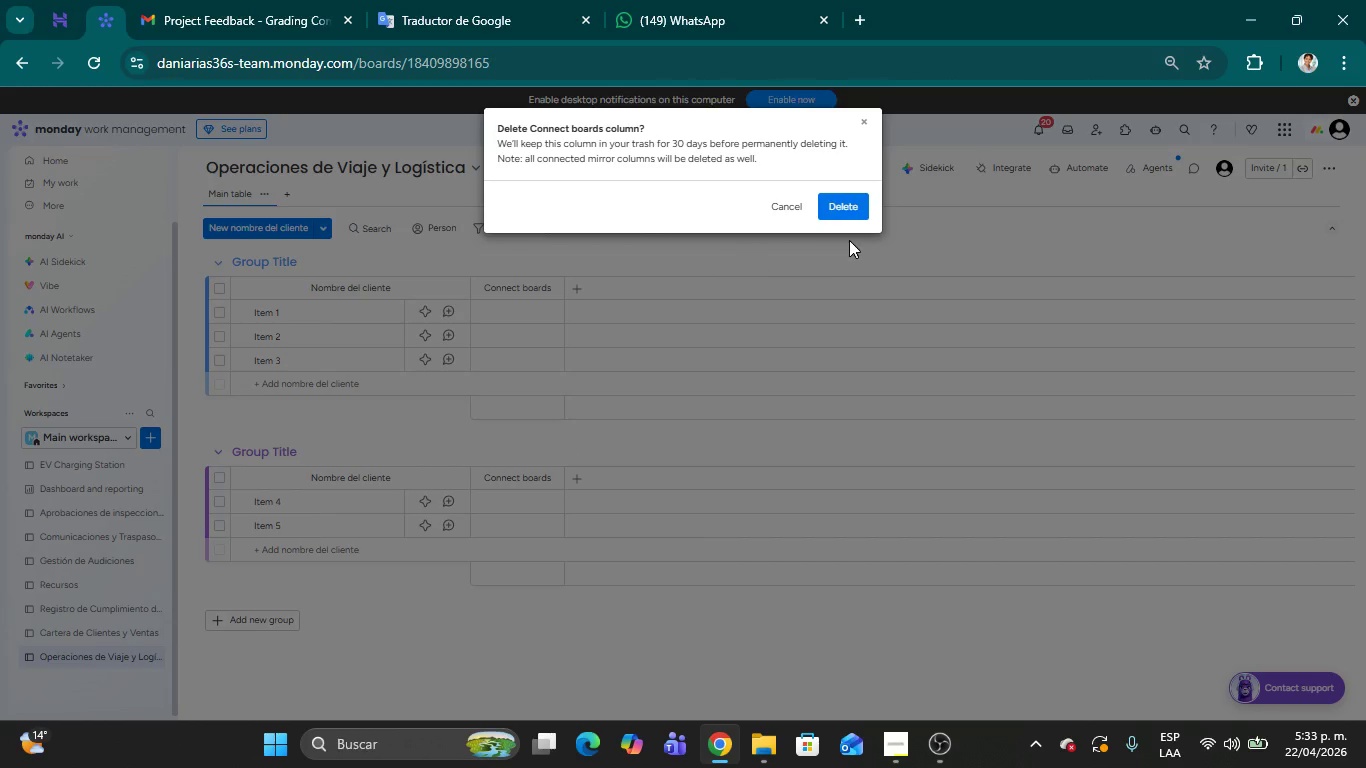 
left_click([845, 204])
 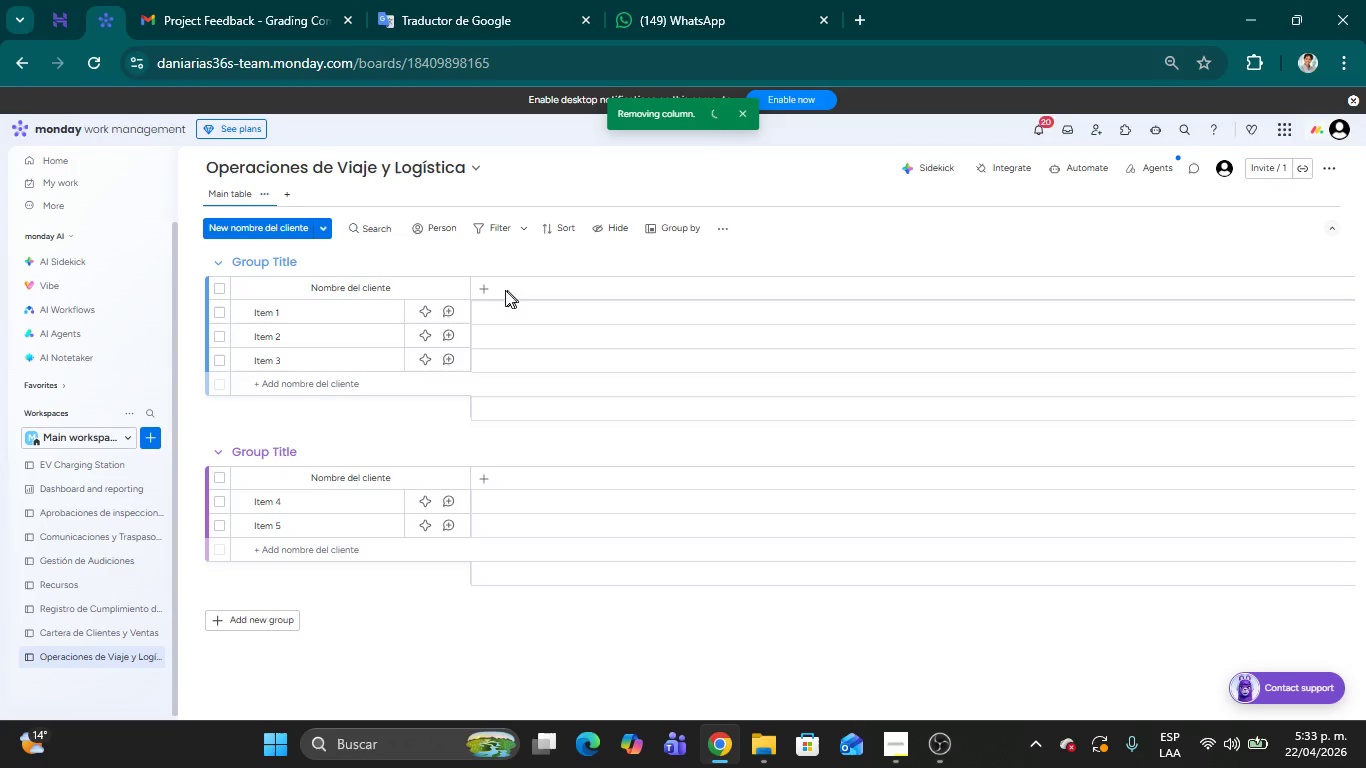 
left_click([489, 290])
 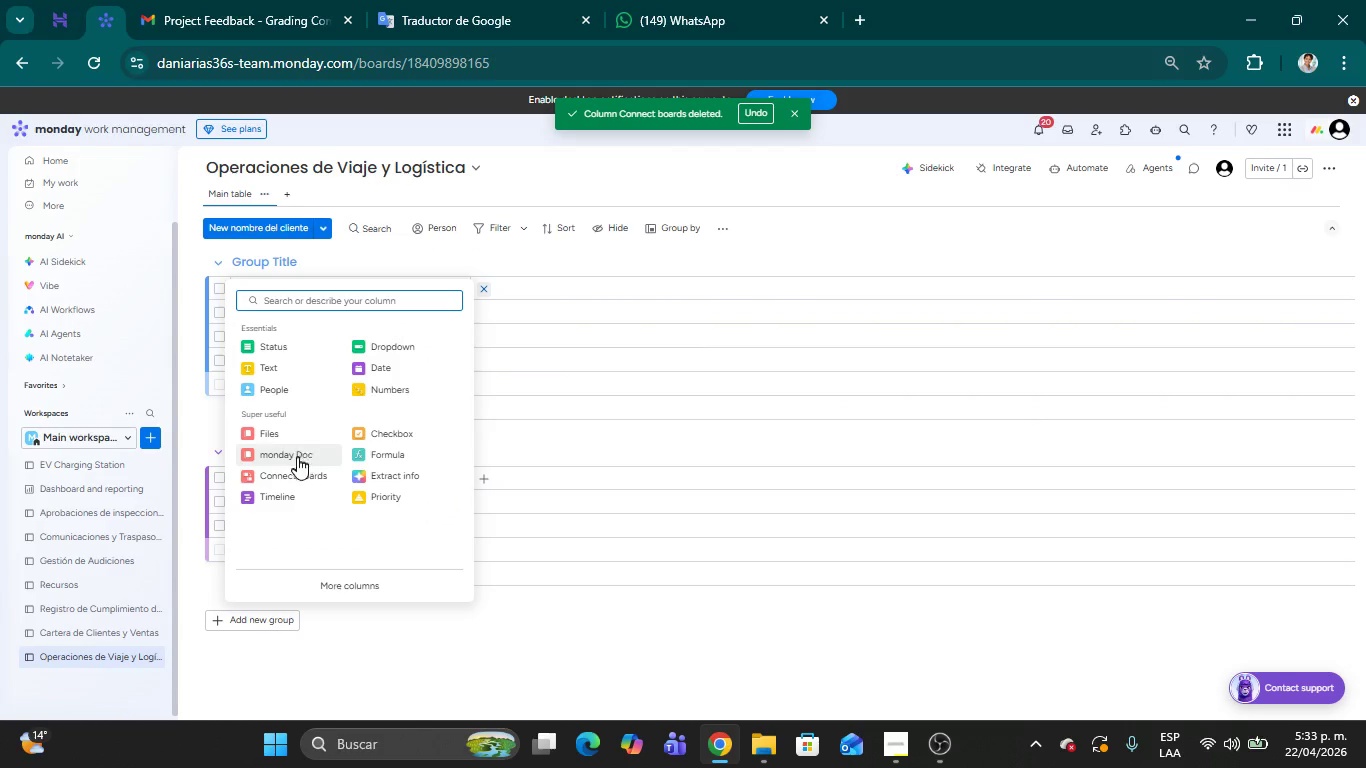 
left_click([294, 469])
 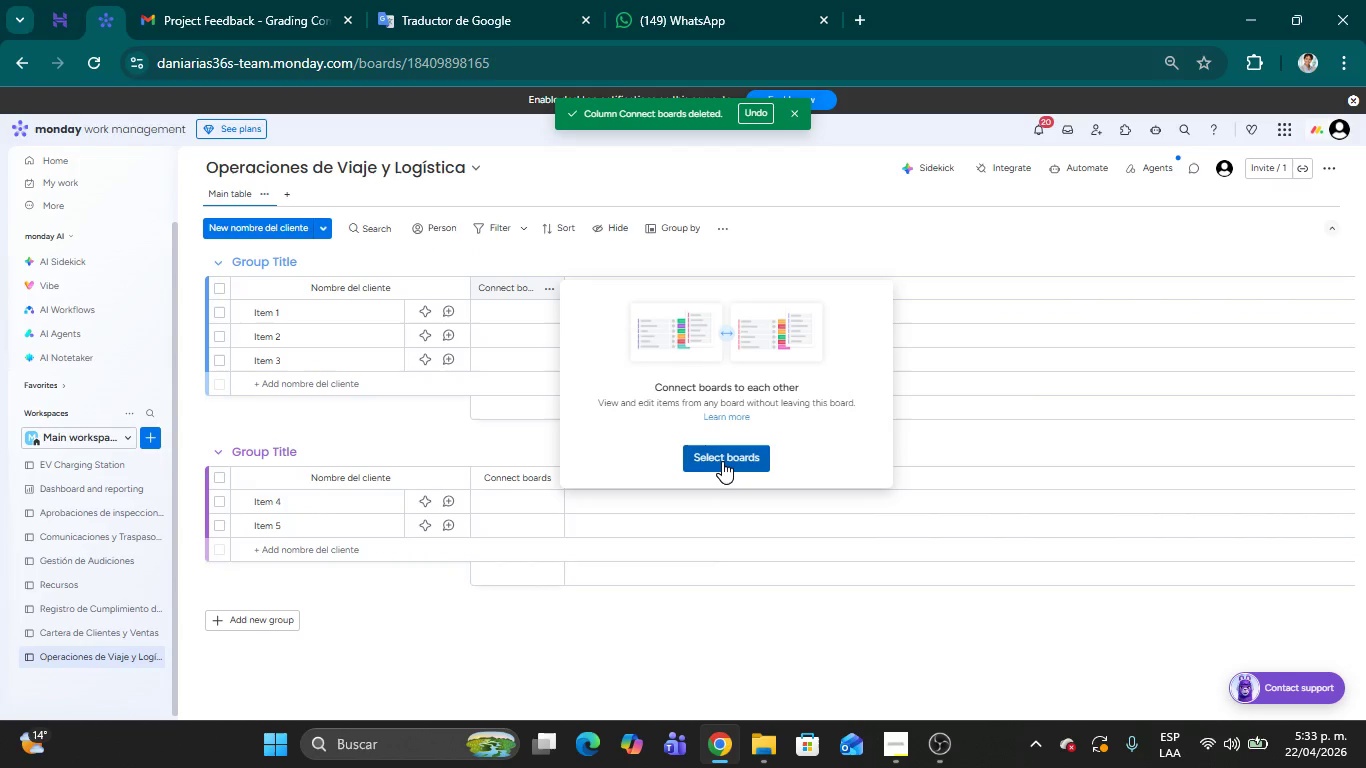 
wait(8.25)
 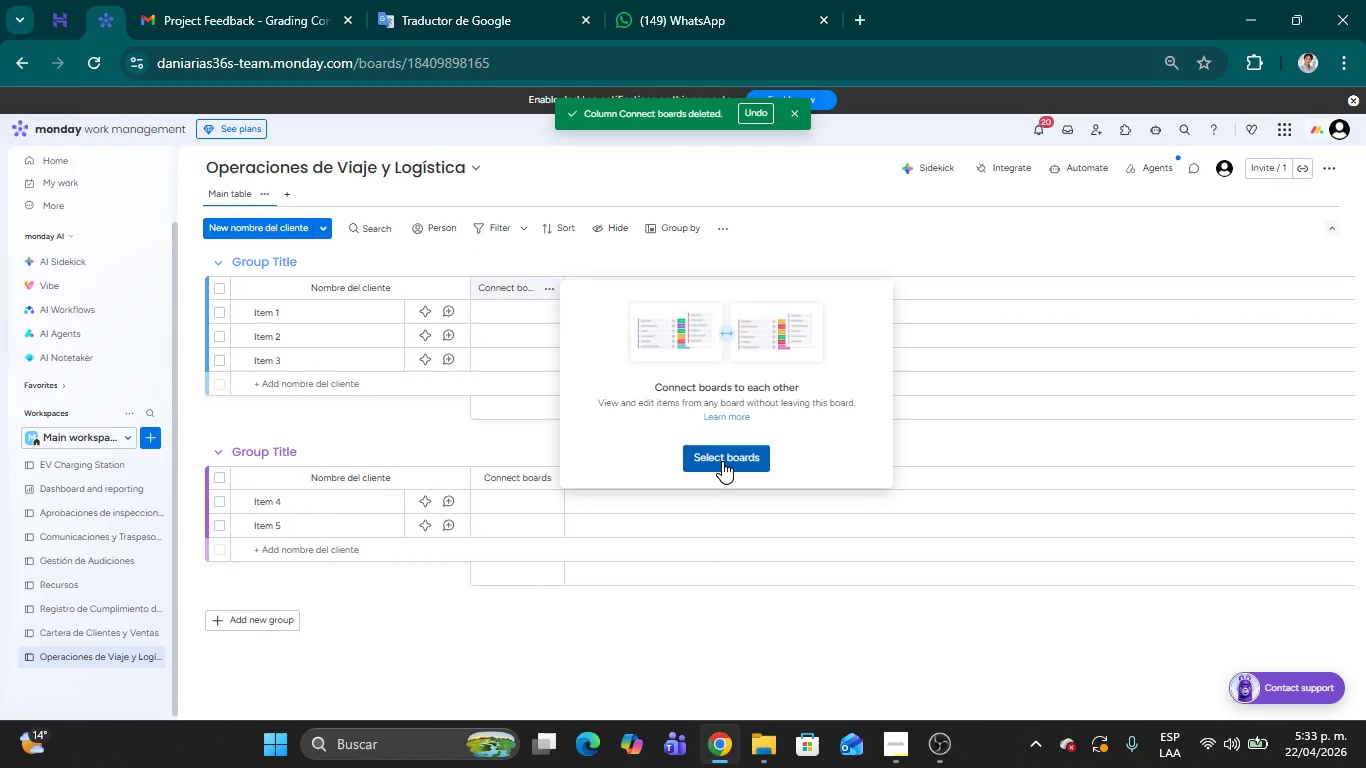 
left_click([722, 461])
 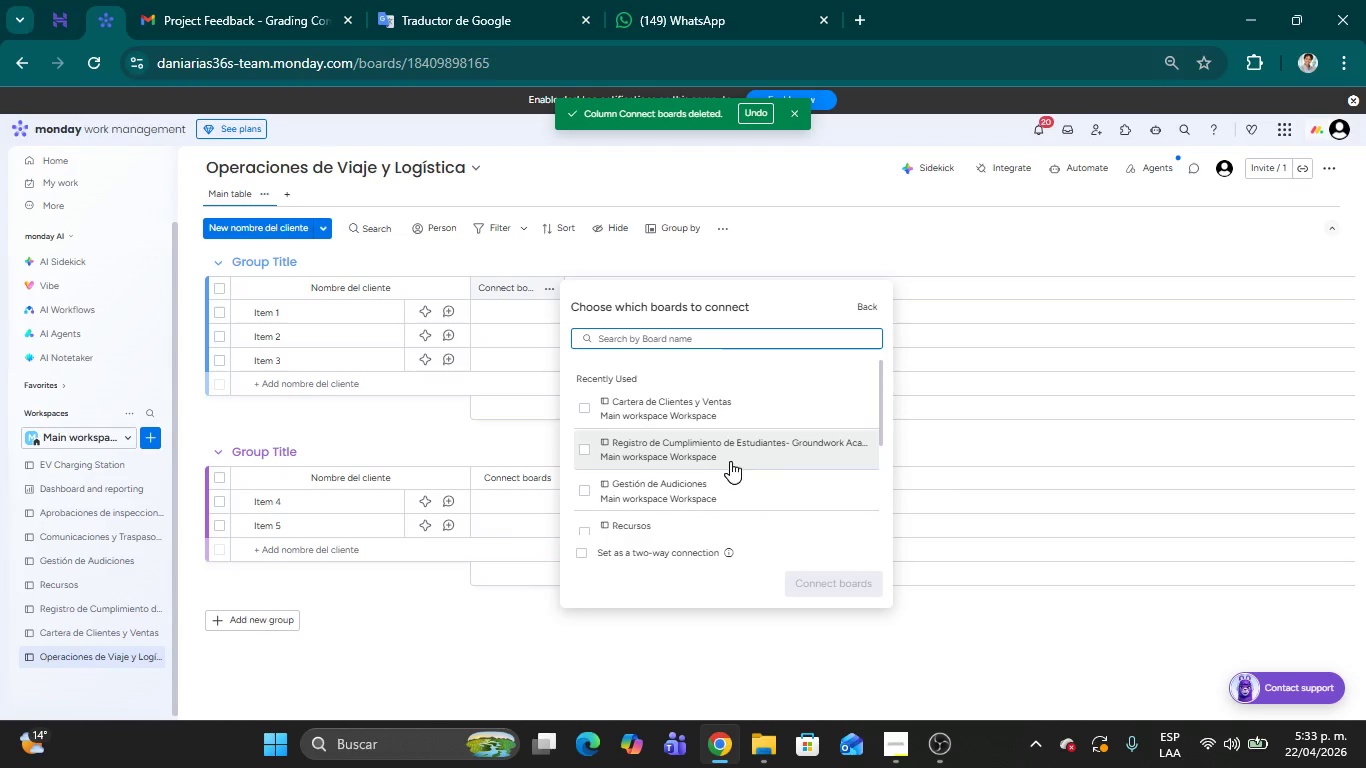 
scroll: coordinate [749, 461], scroll_direction: down, amount: 3.0
 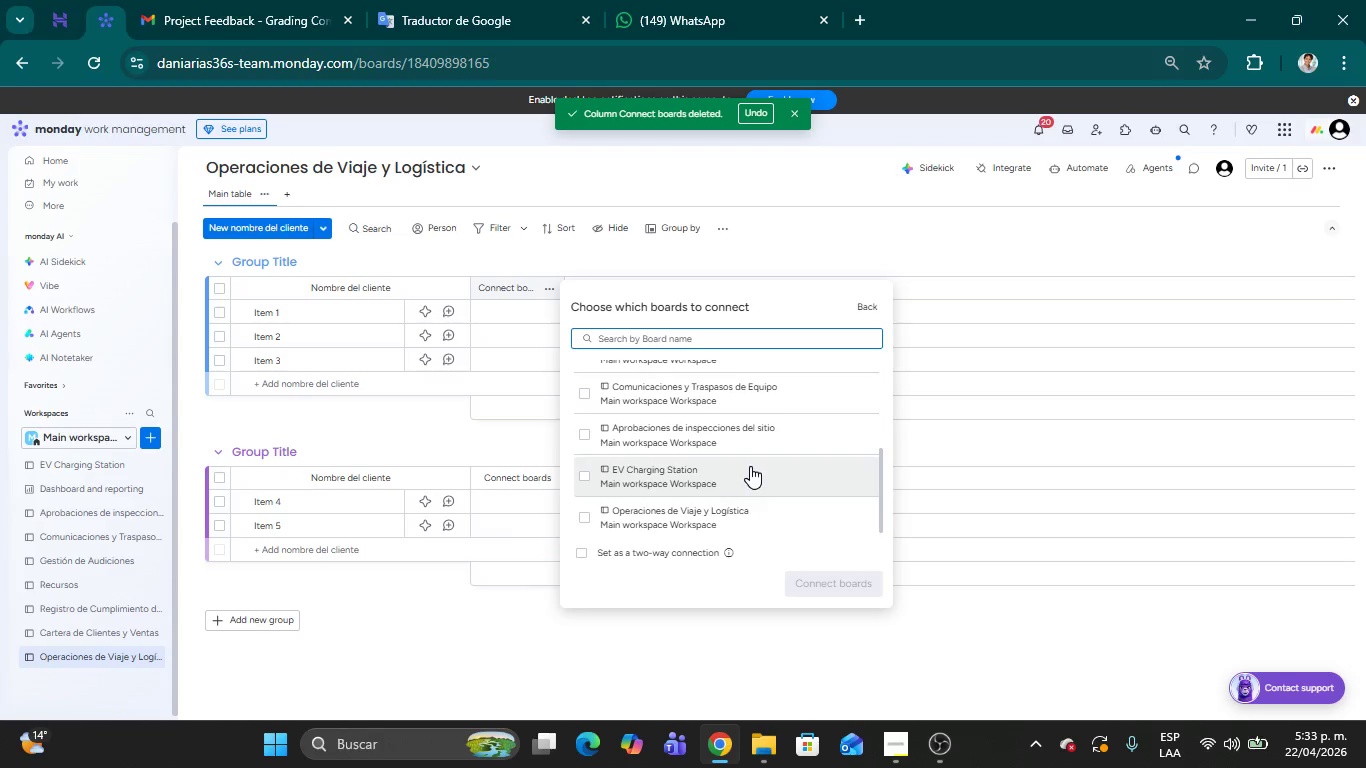 
scroll: coordinate [750, 450], scroll_direction: up, amount: 6.0
 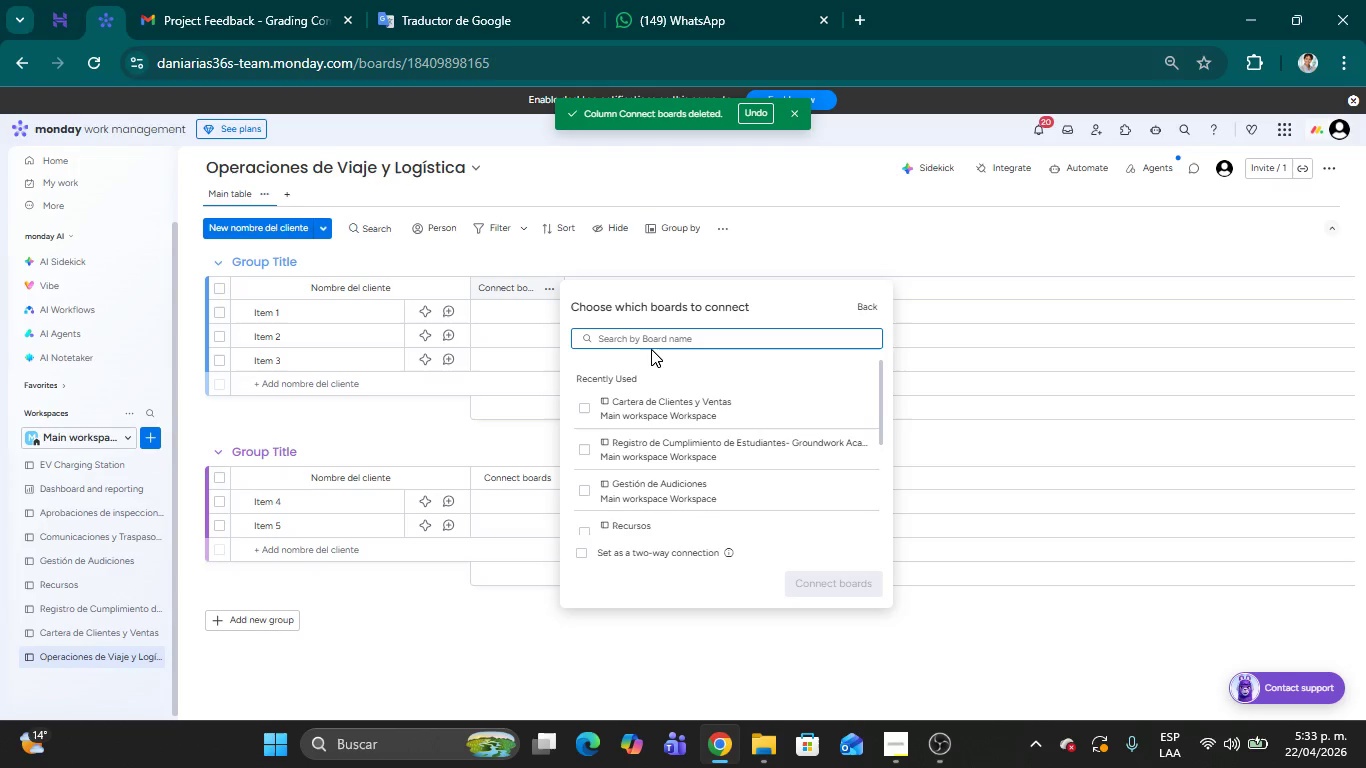 
left_click([585, 409])
 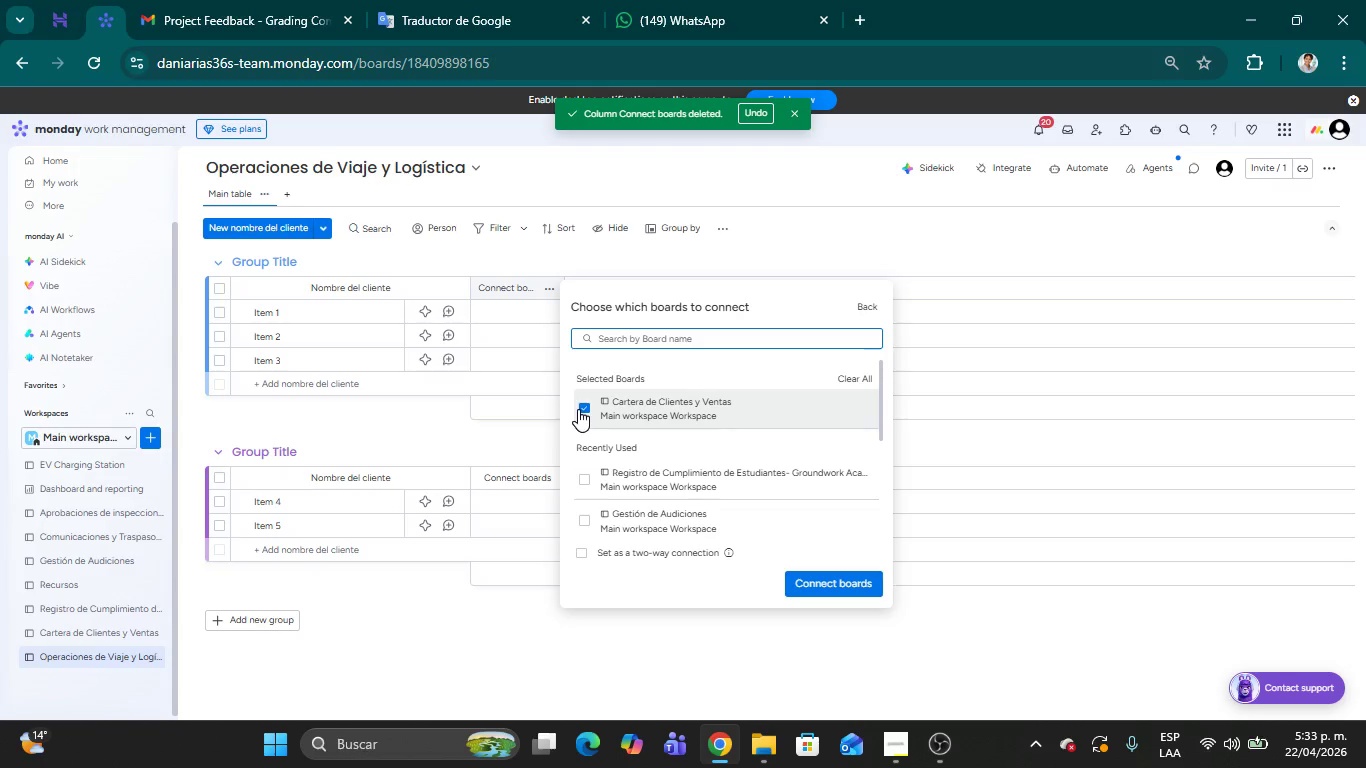 
wait(8.12)
 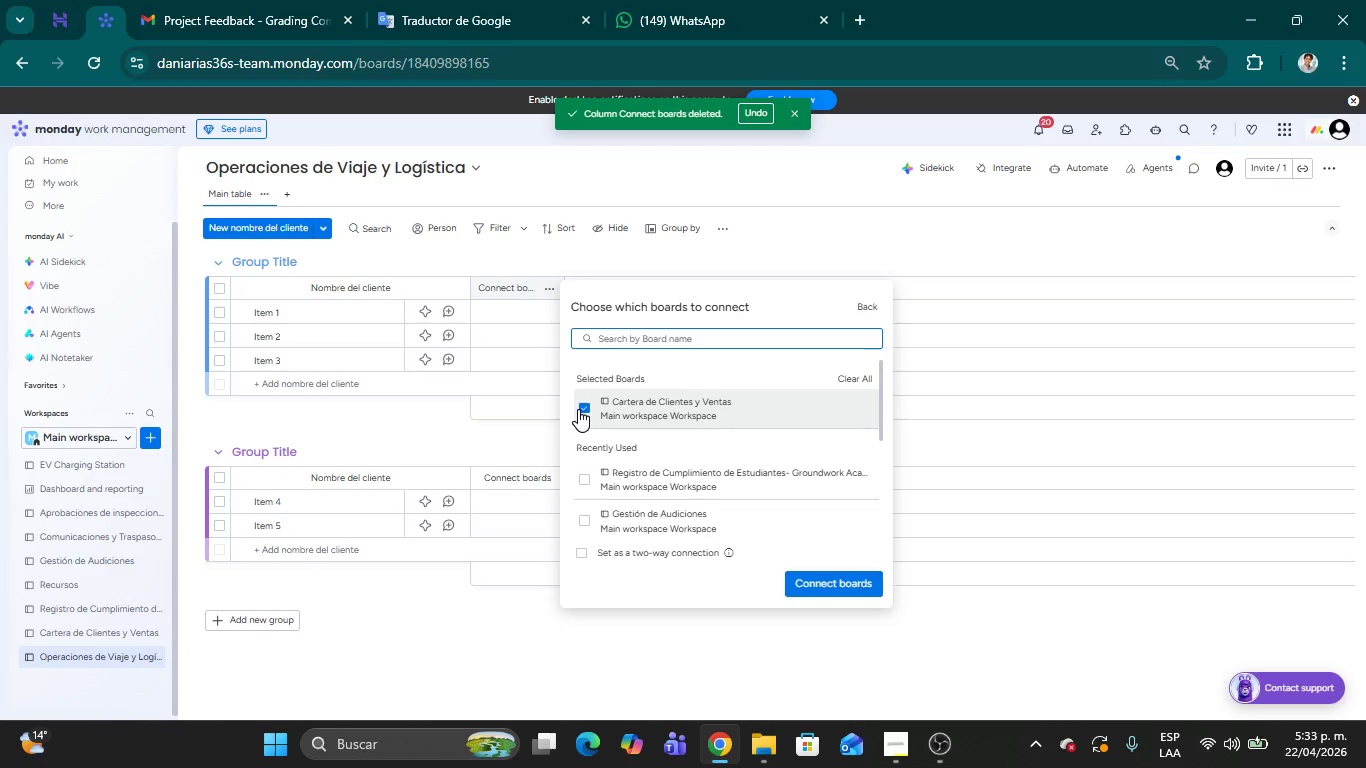 
scroll: coordinate [770, 439], scroll_direction: down, amount: 7.0
 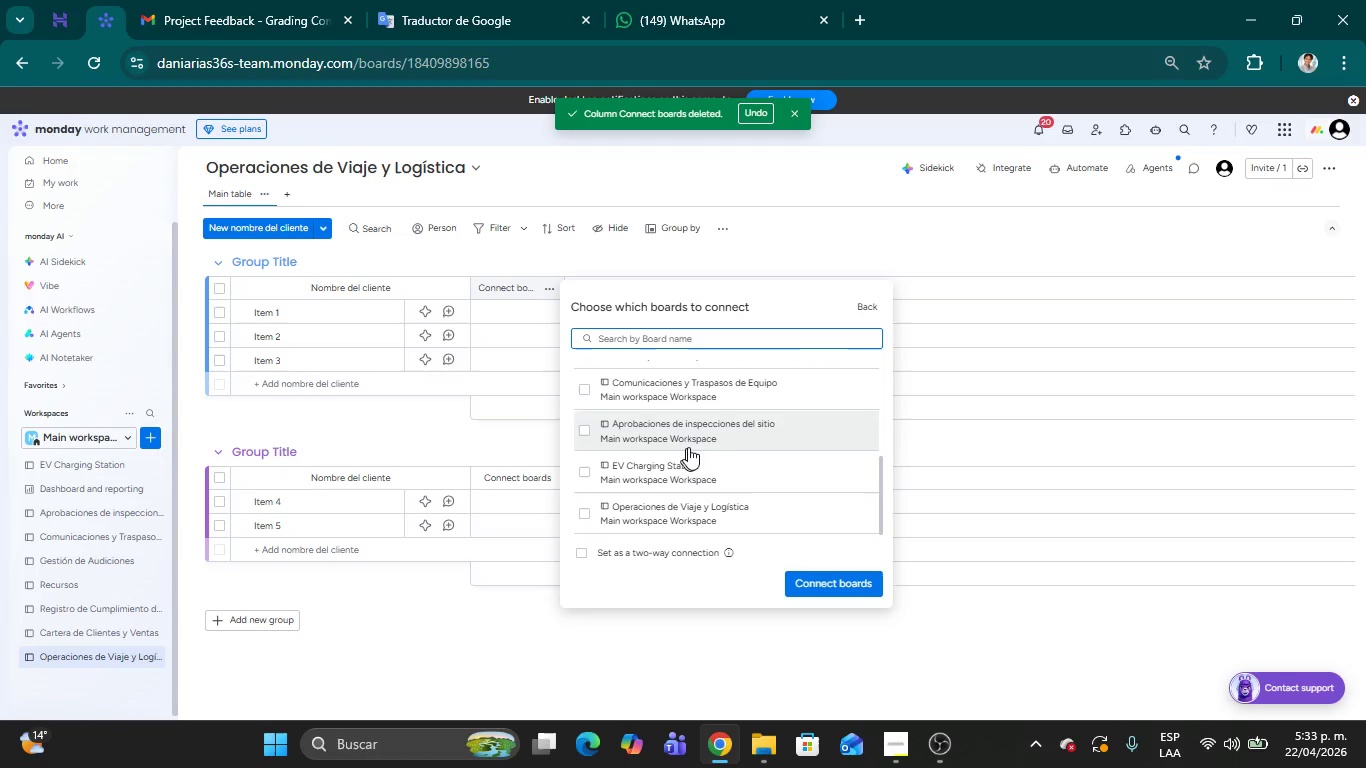 
scroll: coordinate [764, 452], scroll_direction: up, amount: 2.0
 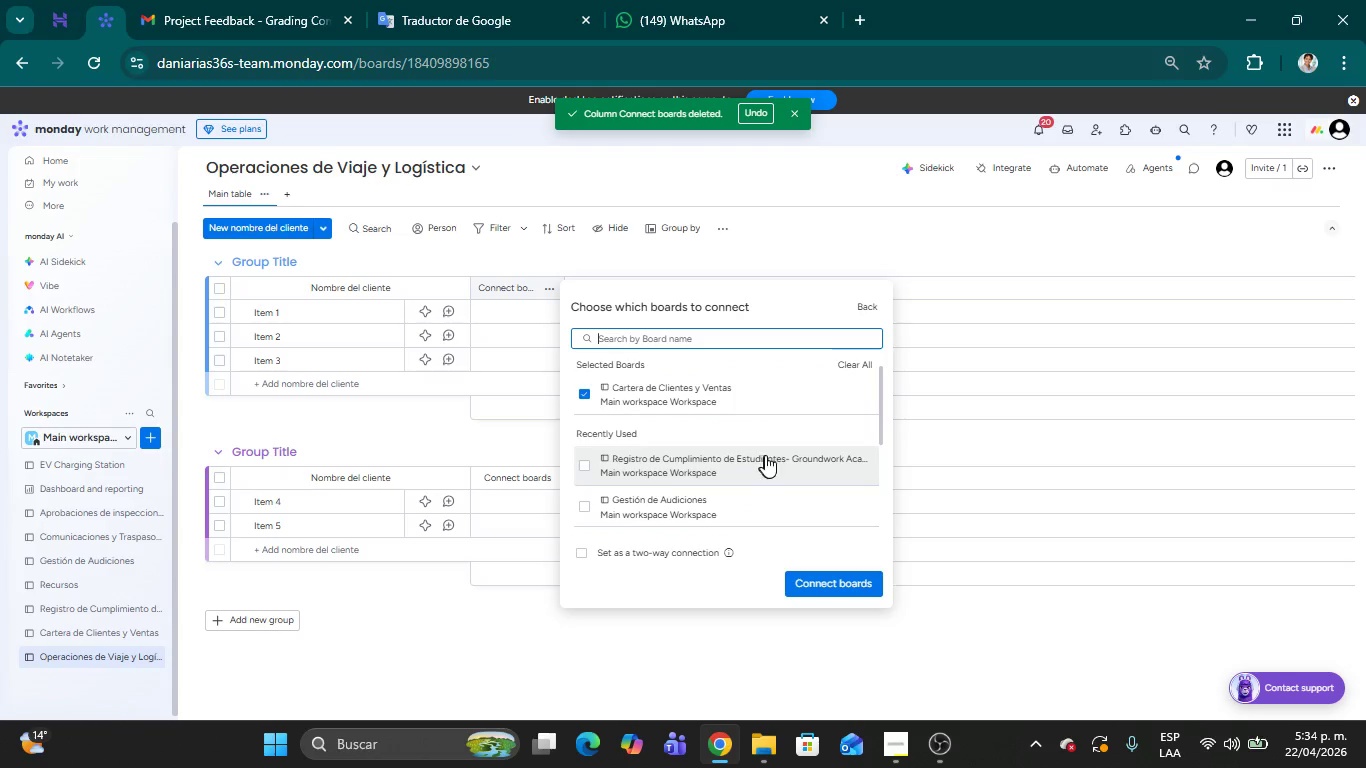 
scroll: coordinate [770, 446], scroll_direction: down, amount: 6.0
 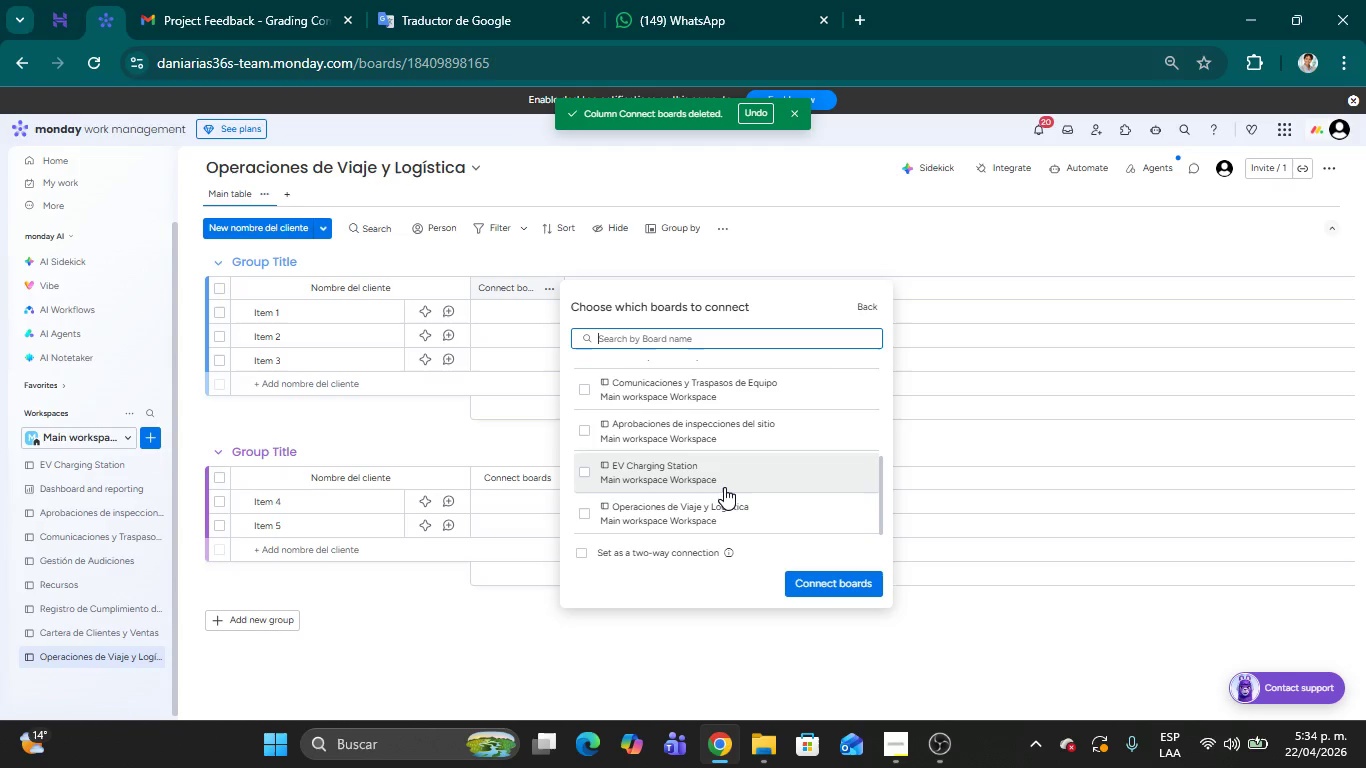 
wait(9.11)
 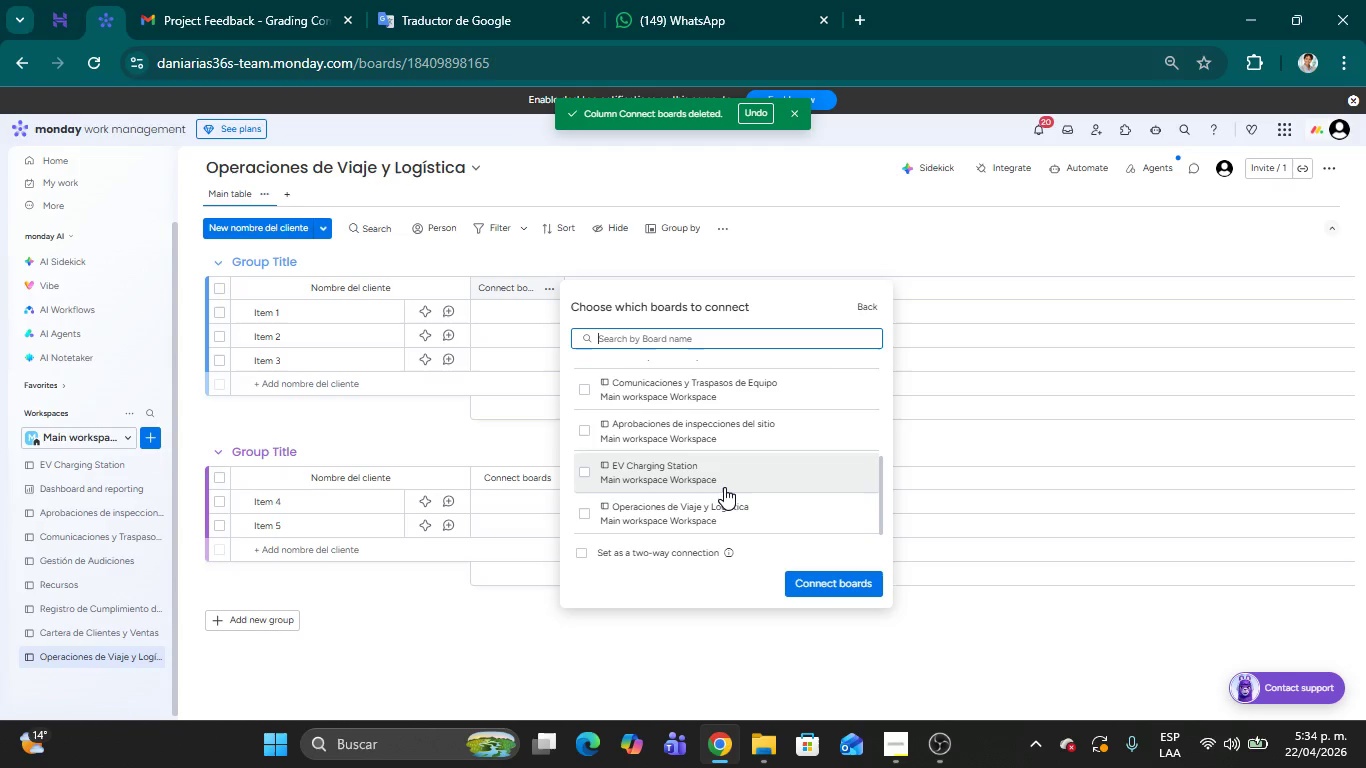 
scroll: coordinate [774, 449], scroll_direction: up, amount: 9.0
 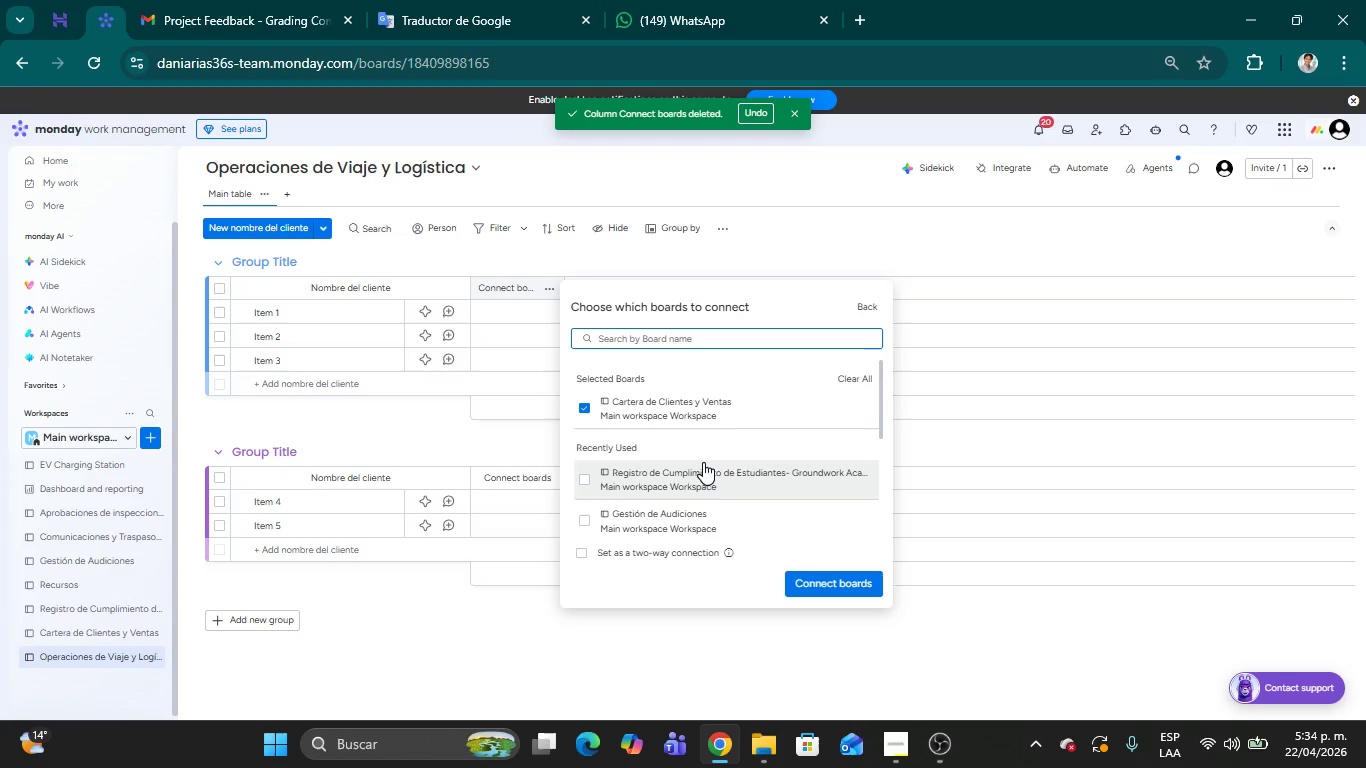 
scroll: coordinate [703, 462], scroll_direction: down, amount: 1.0
 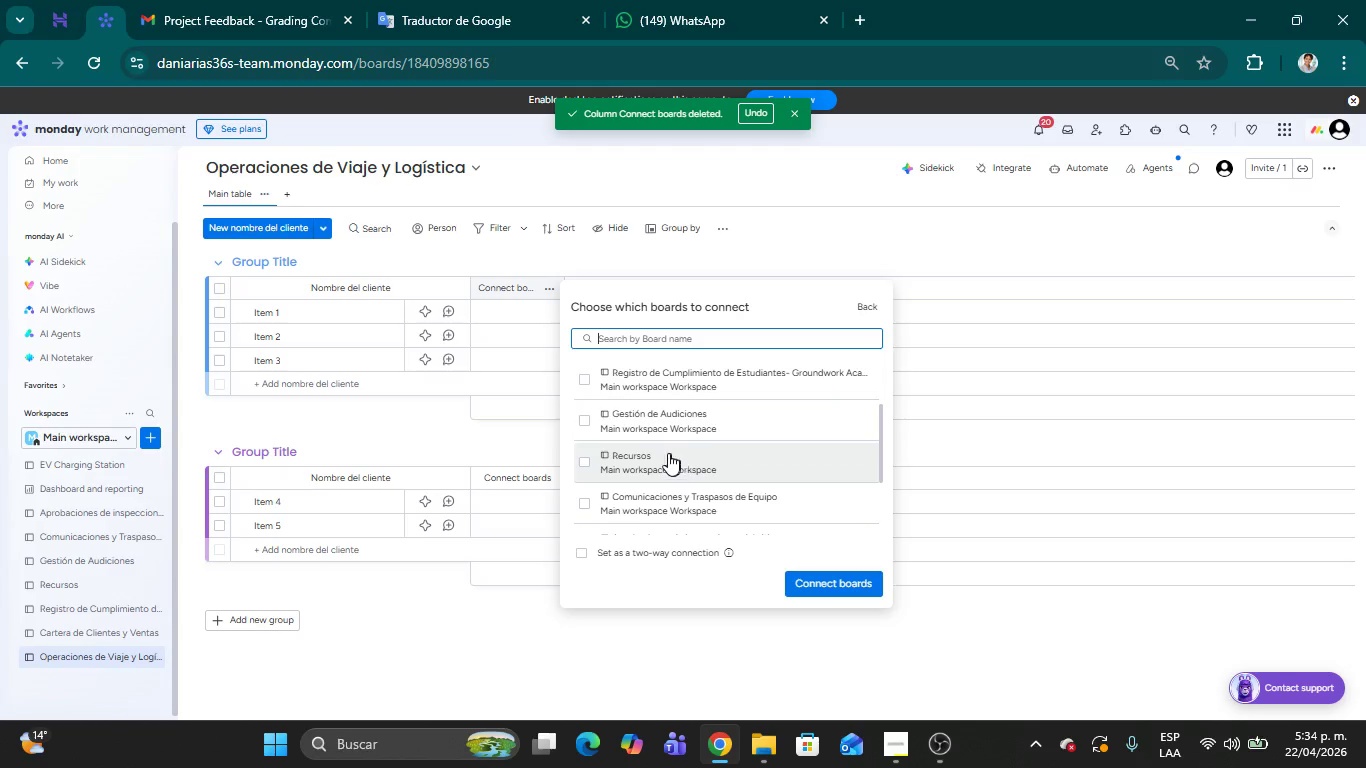 
key(M)
 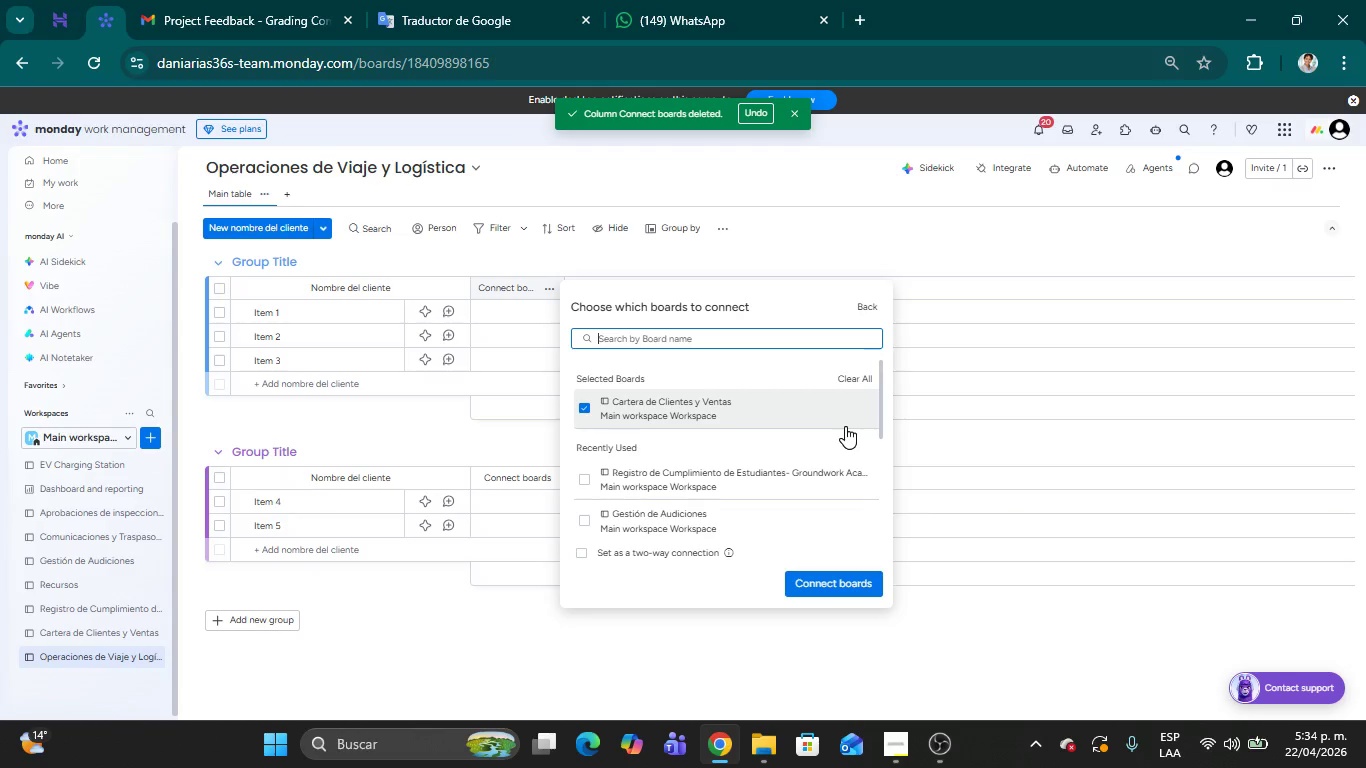 
key(I)
 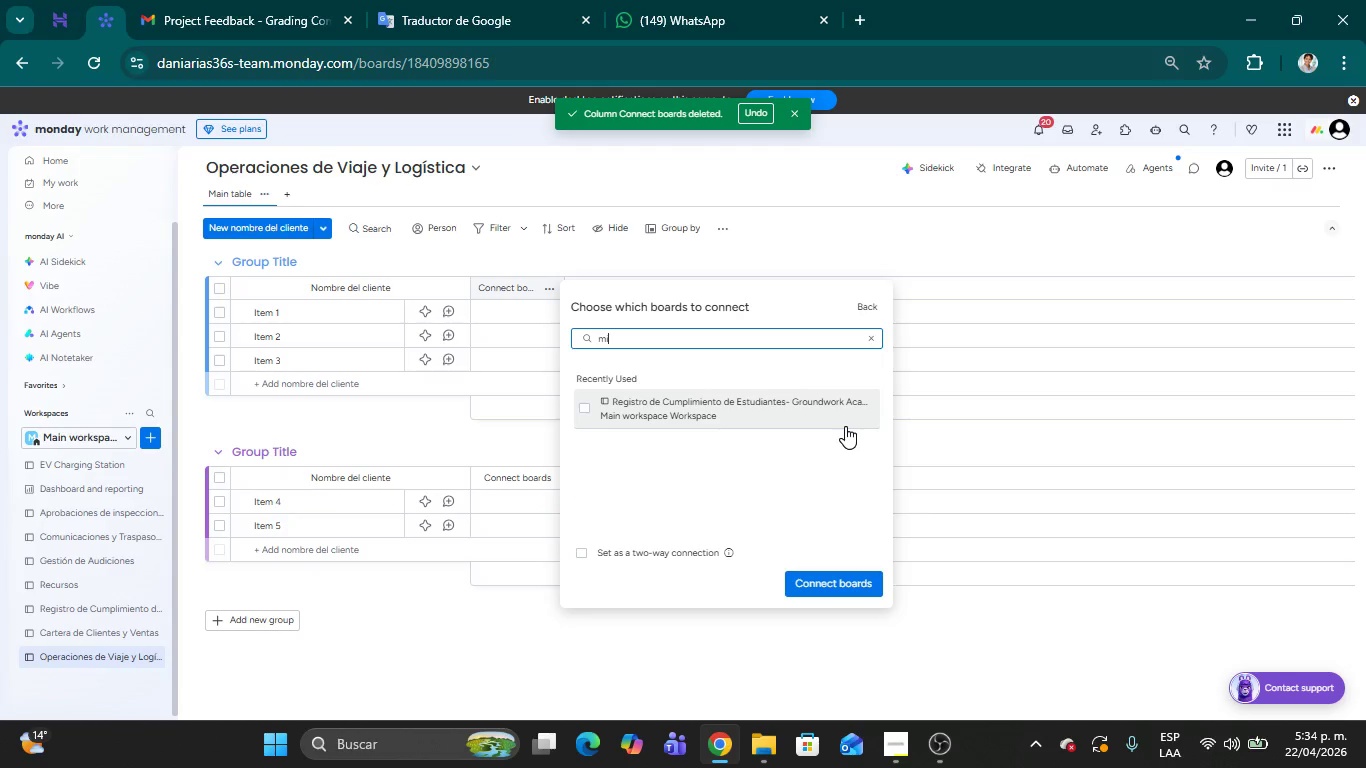 
scroll: coordinate [728, 478], scroll_direction: up, amount: 3.0
 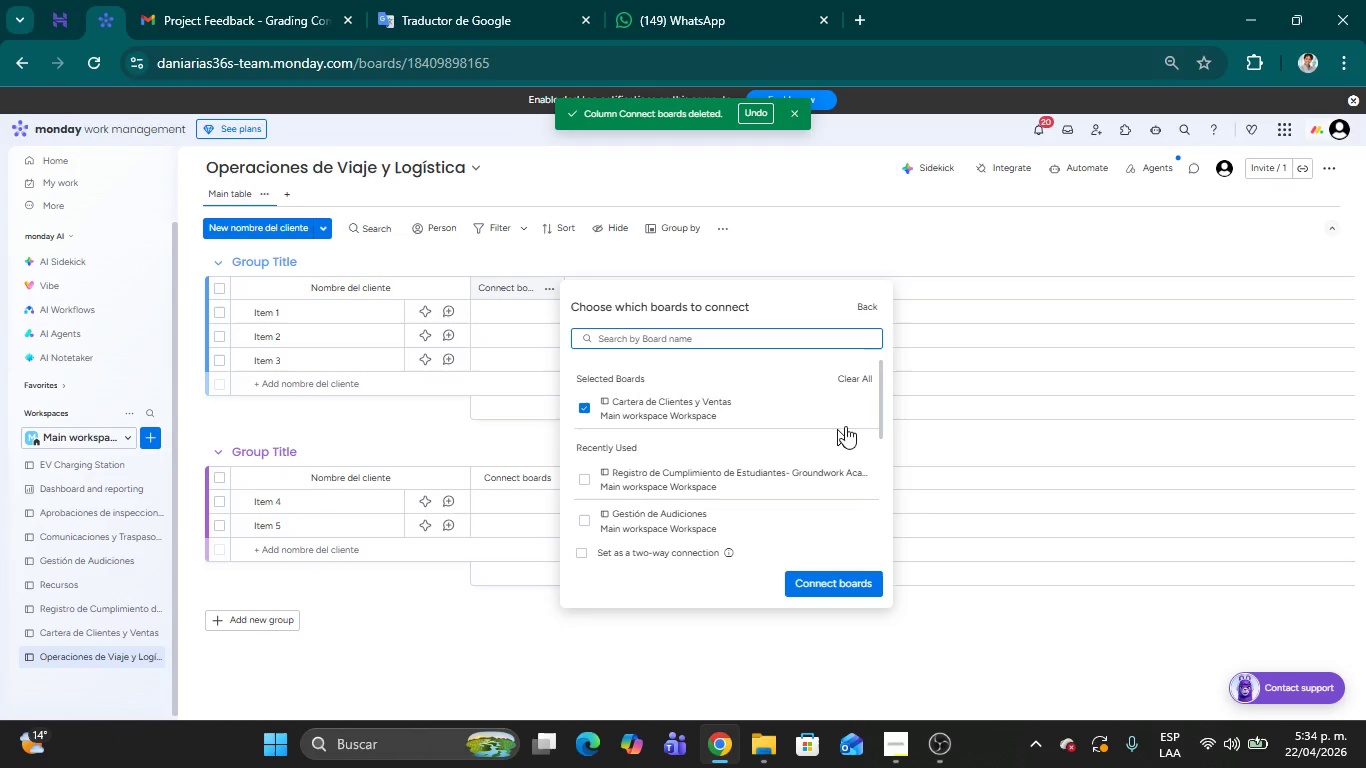 
key(R)
 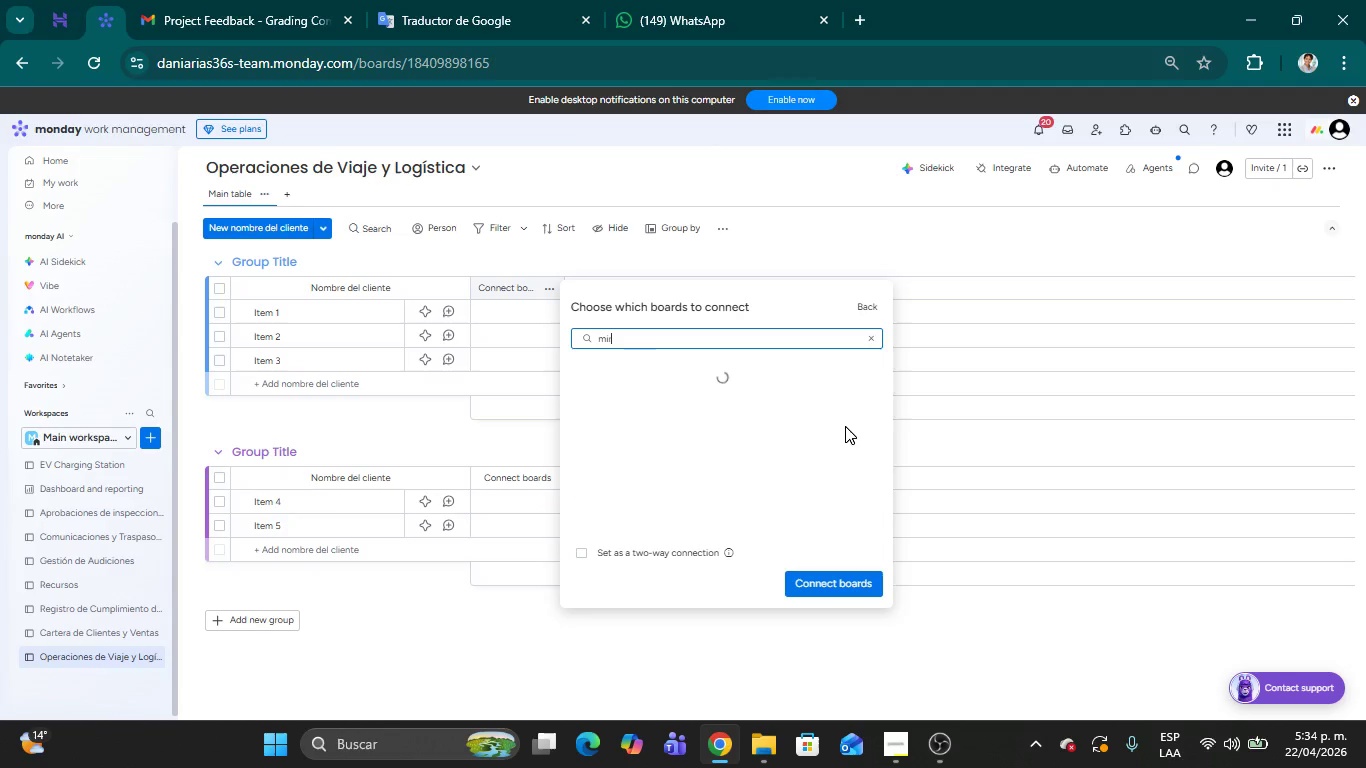 
key(Backspace)
 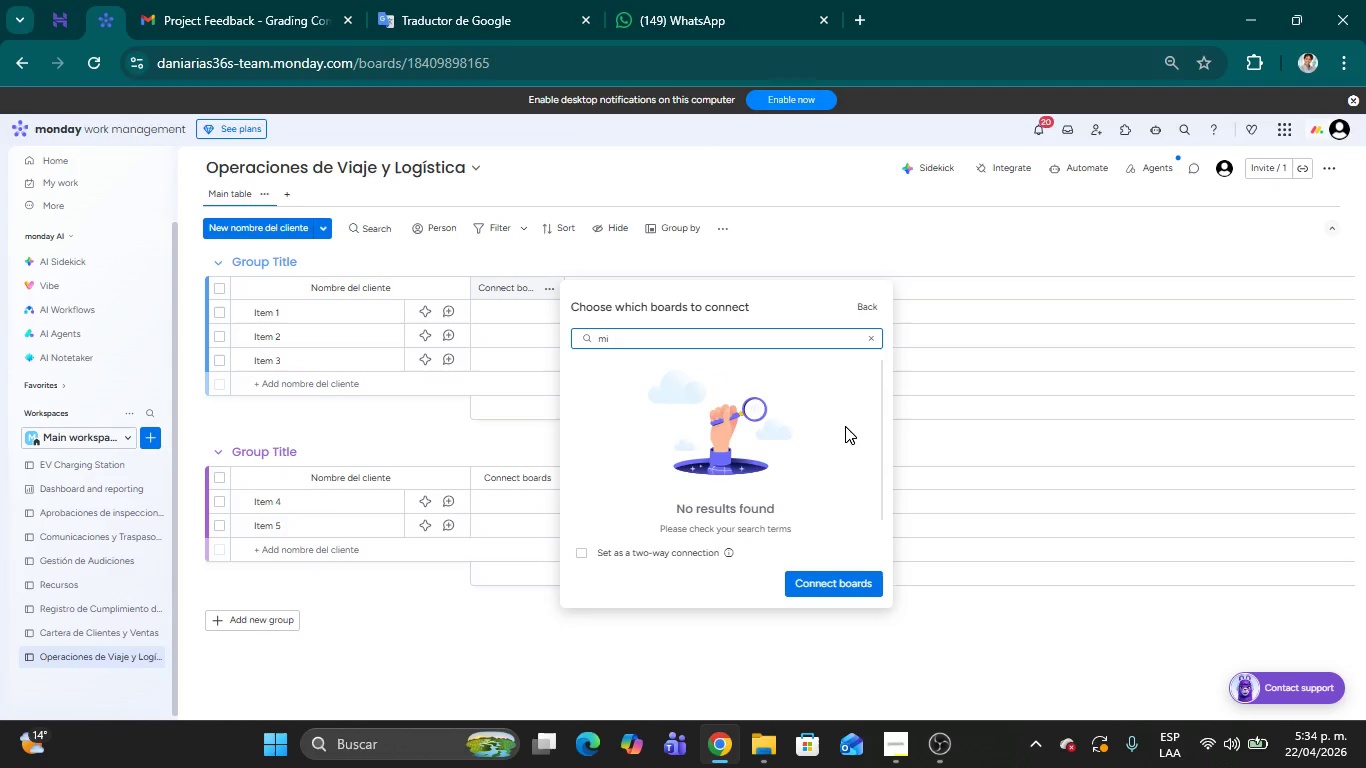 
key(Backspace)
 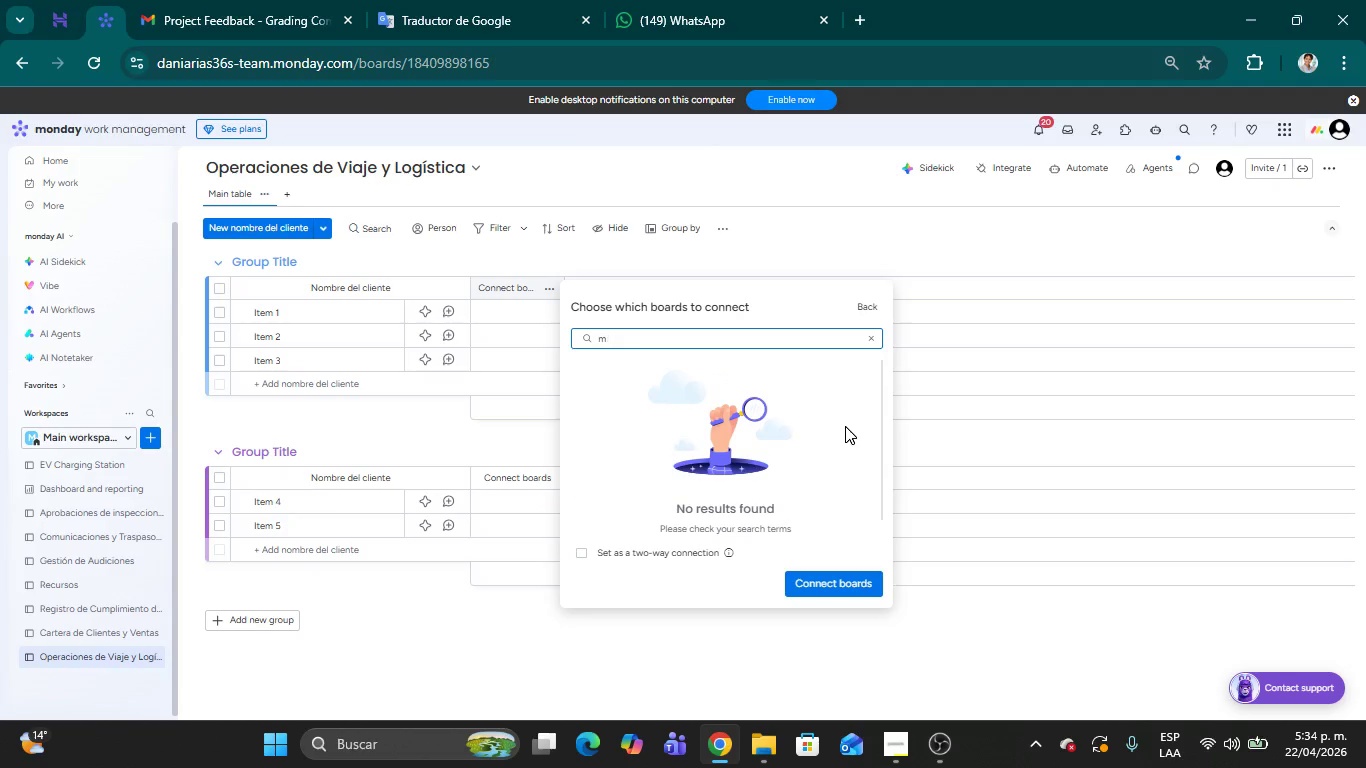 
key(Backspace)
 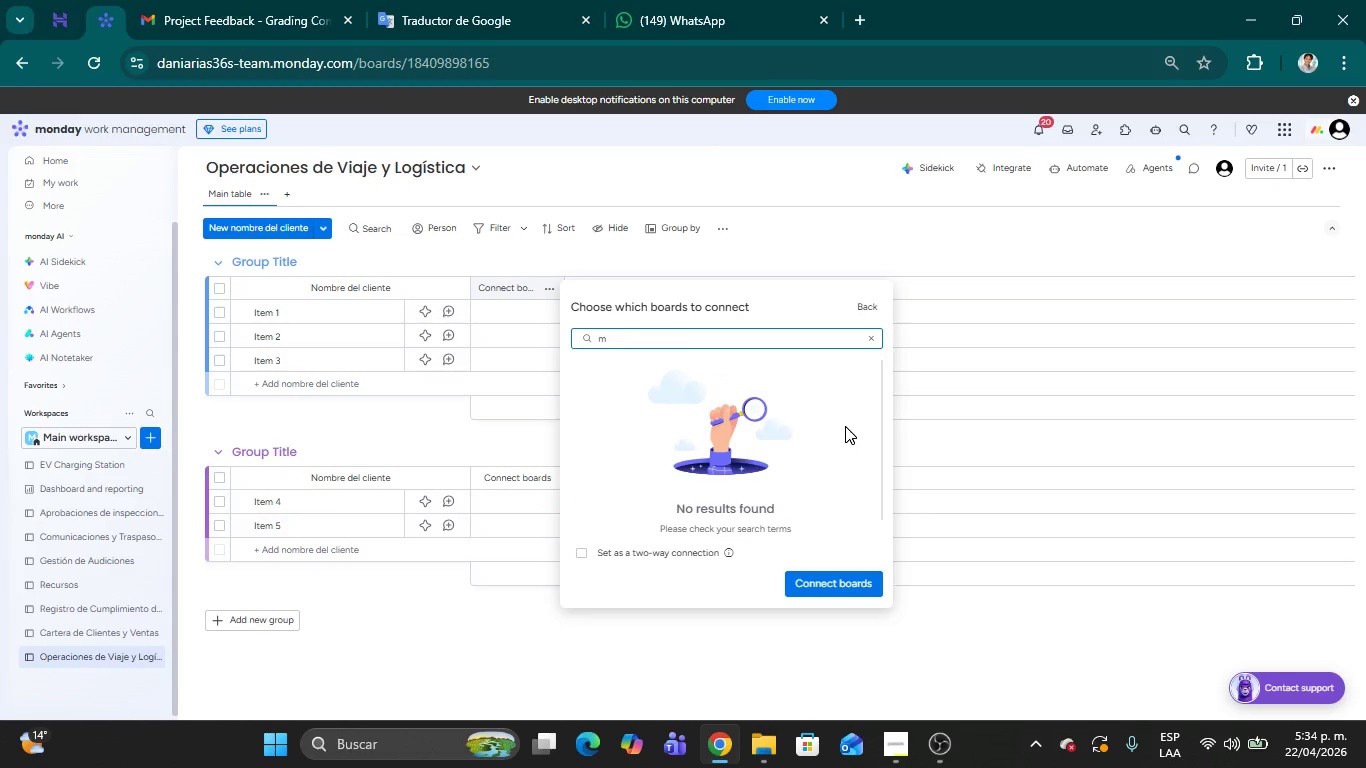 
key(Backspace)
 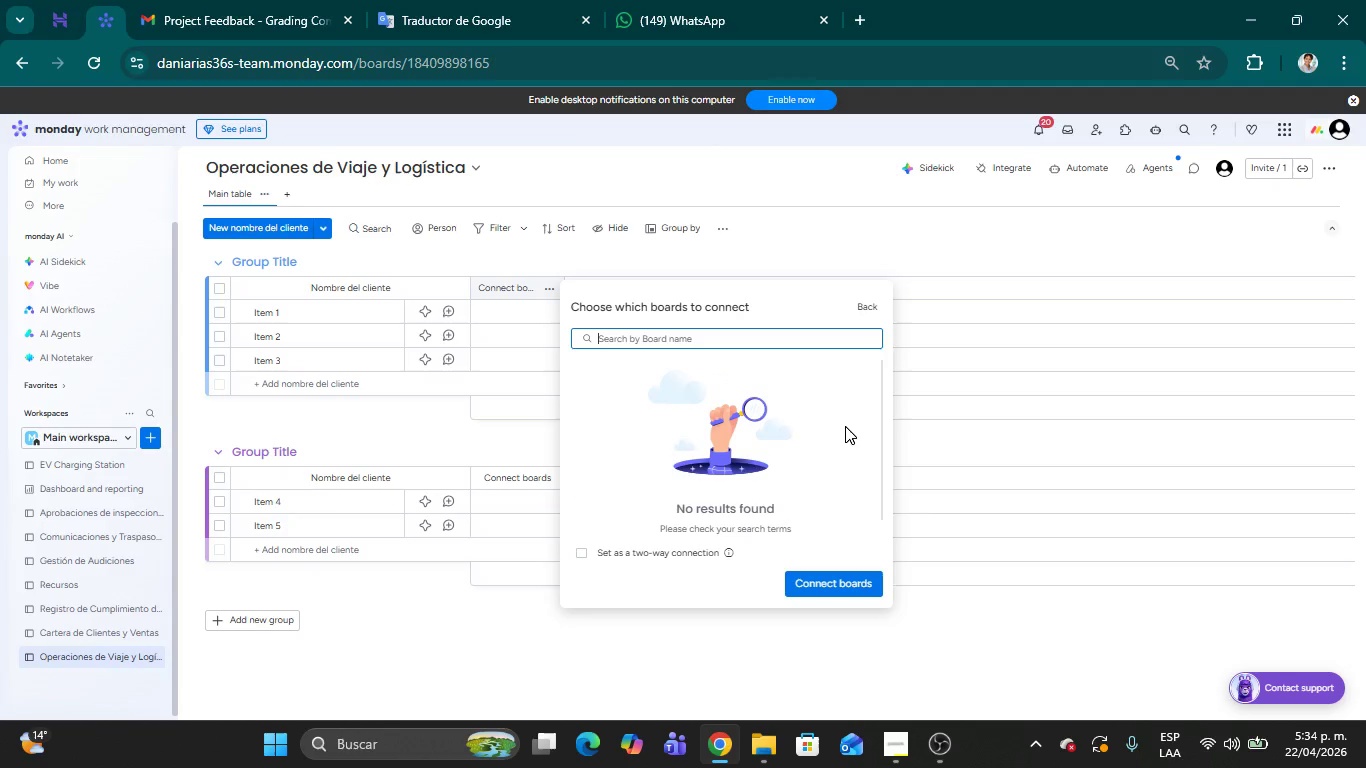 
key(Backspace)
 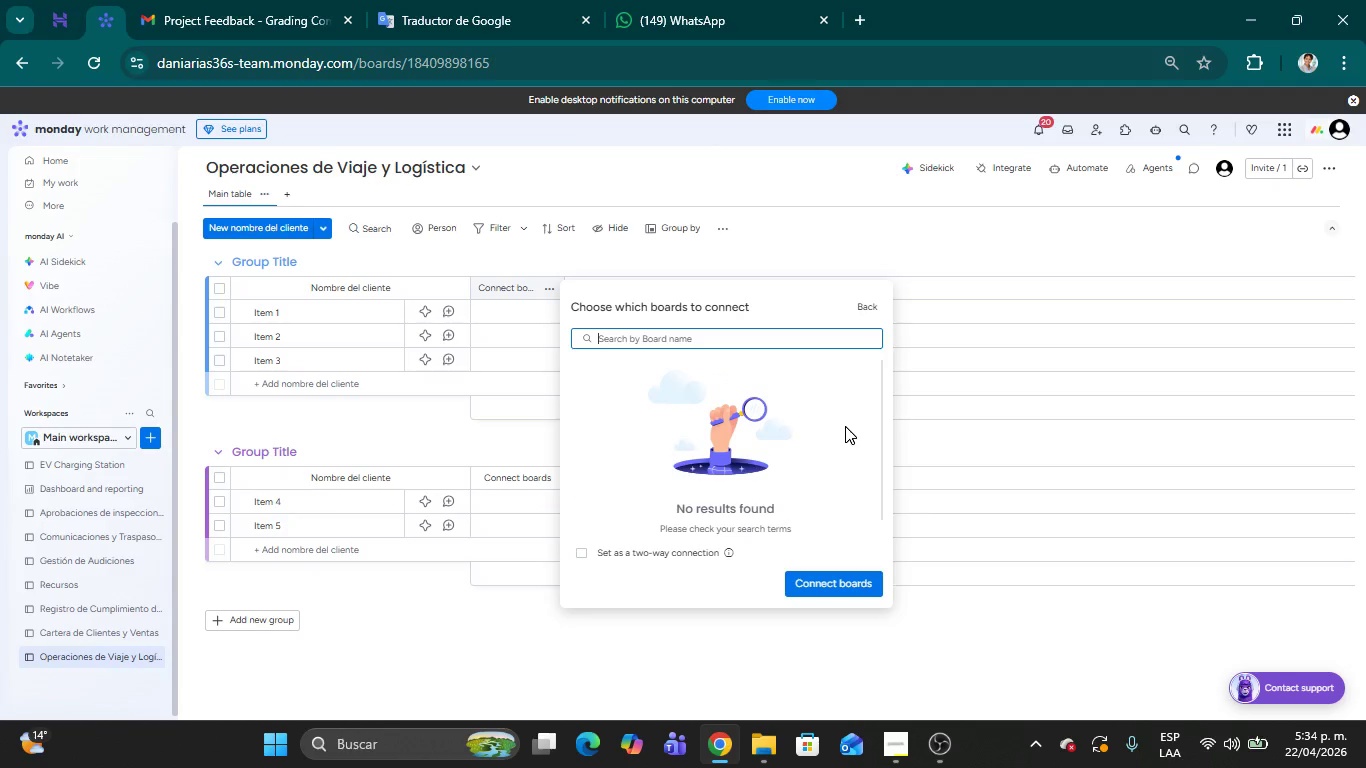 
key(Backspace)
 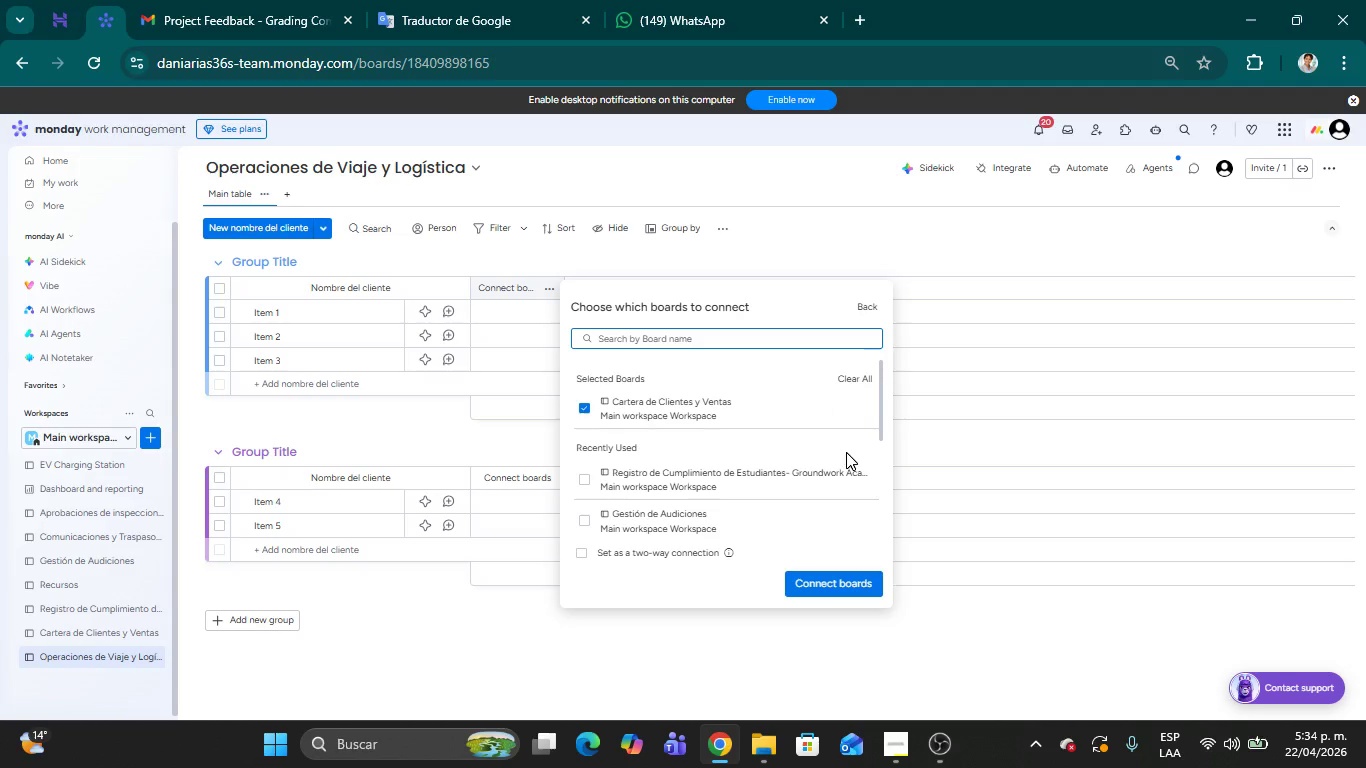 
wait(6.12)
 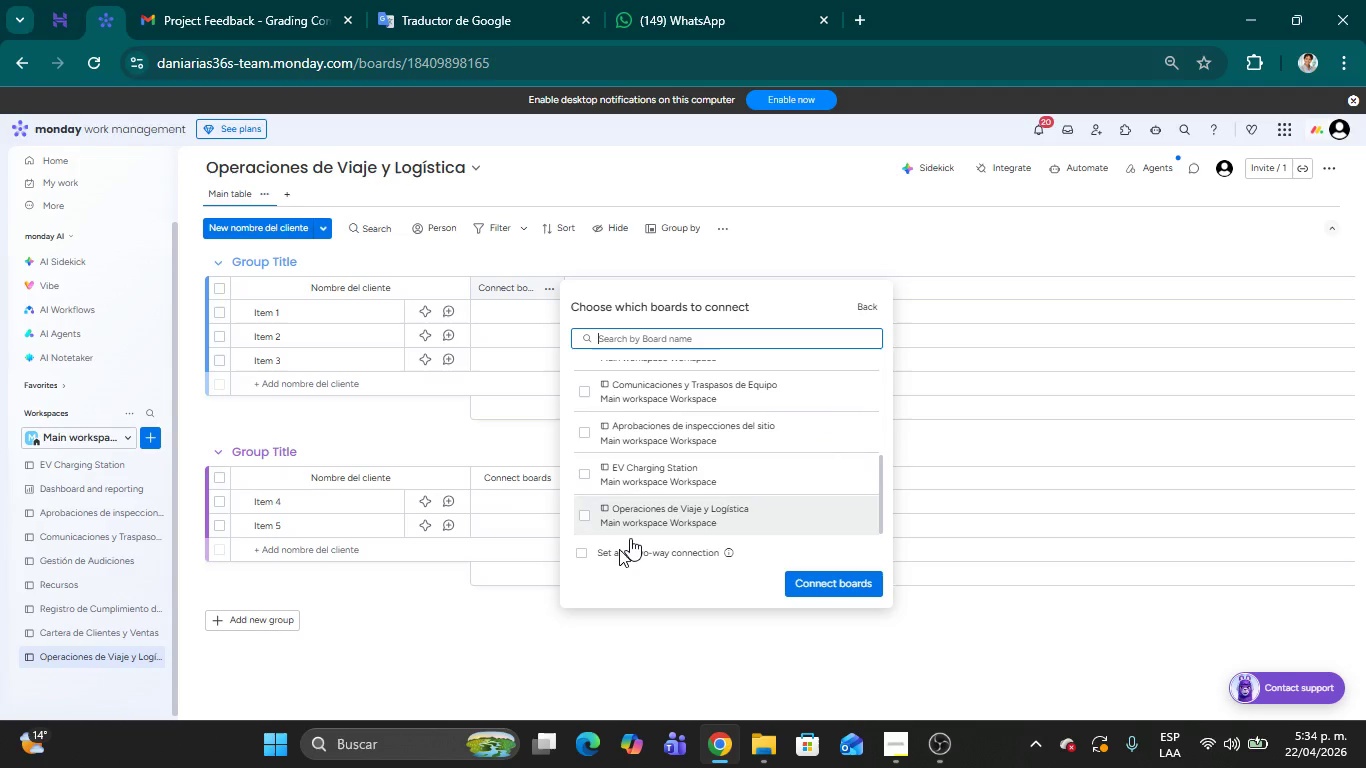 
left_click([579, 557])
 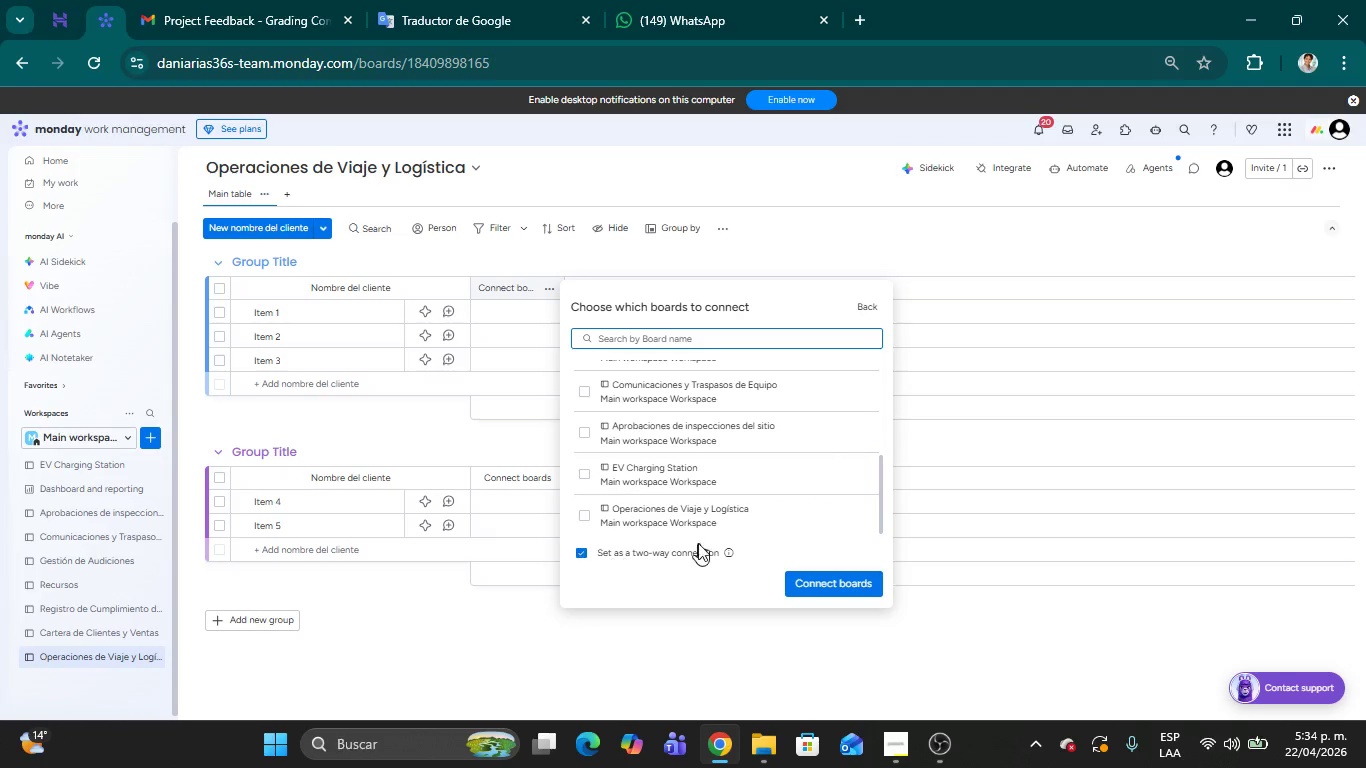 
scroll: coordinate [837, 406], scroll_direction: down, amount: 7.0
 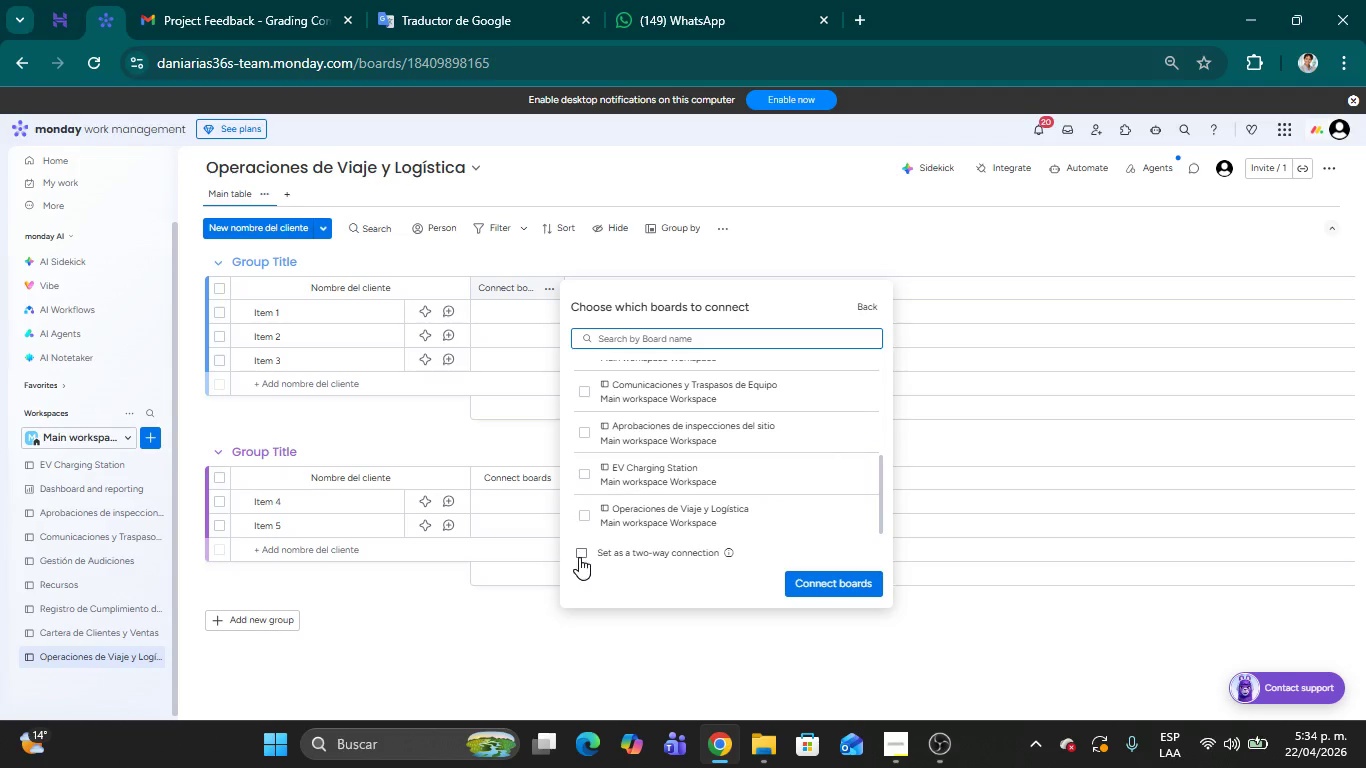 
left_click([839, 581])
 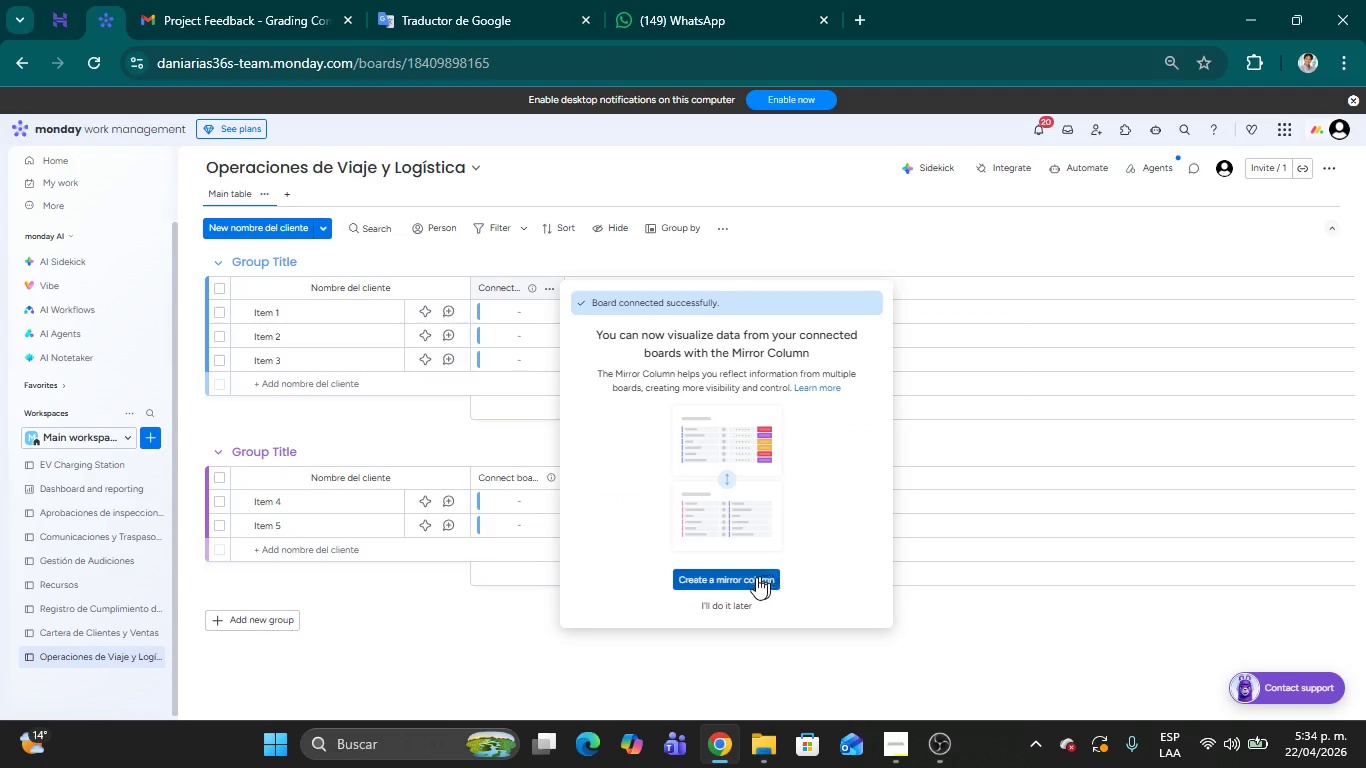 
left_click([745, 577])
 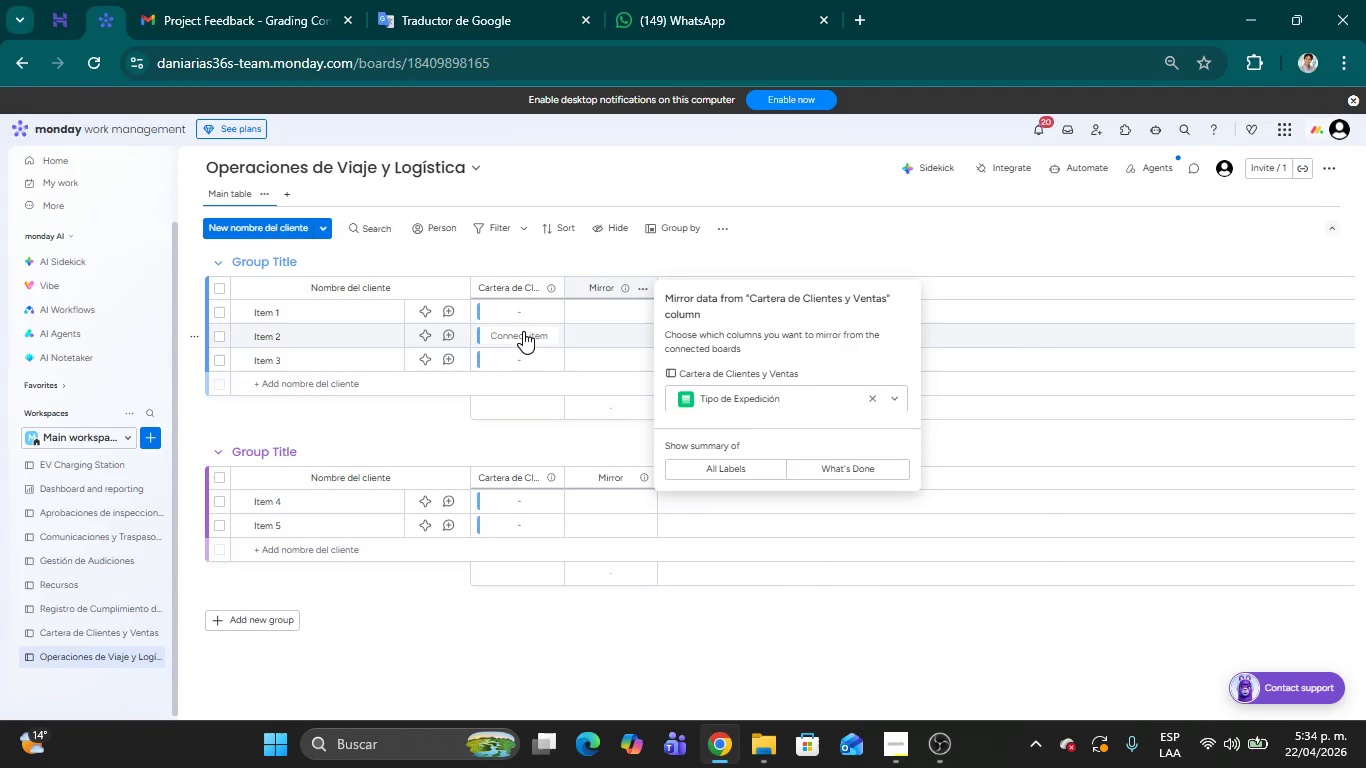 
scroll: coordinate [734, 465], scroll_direction: up, amount: 17.0
 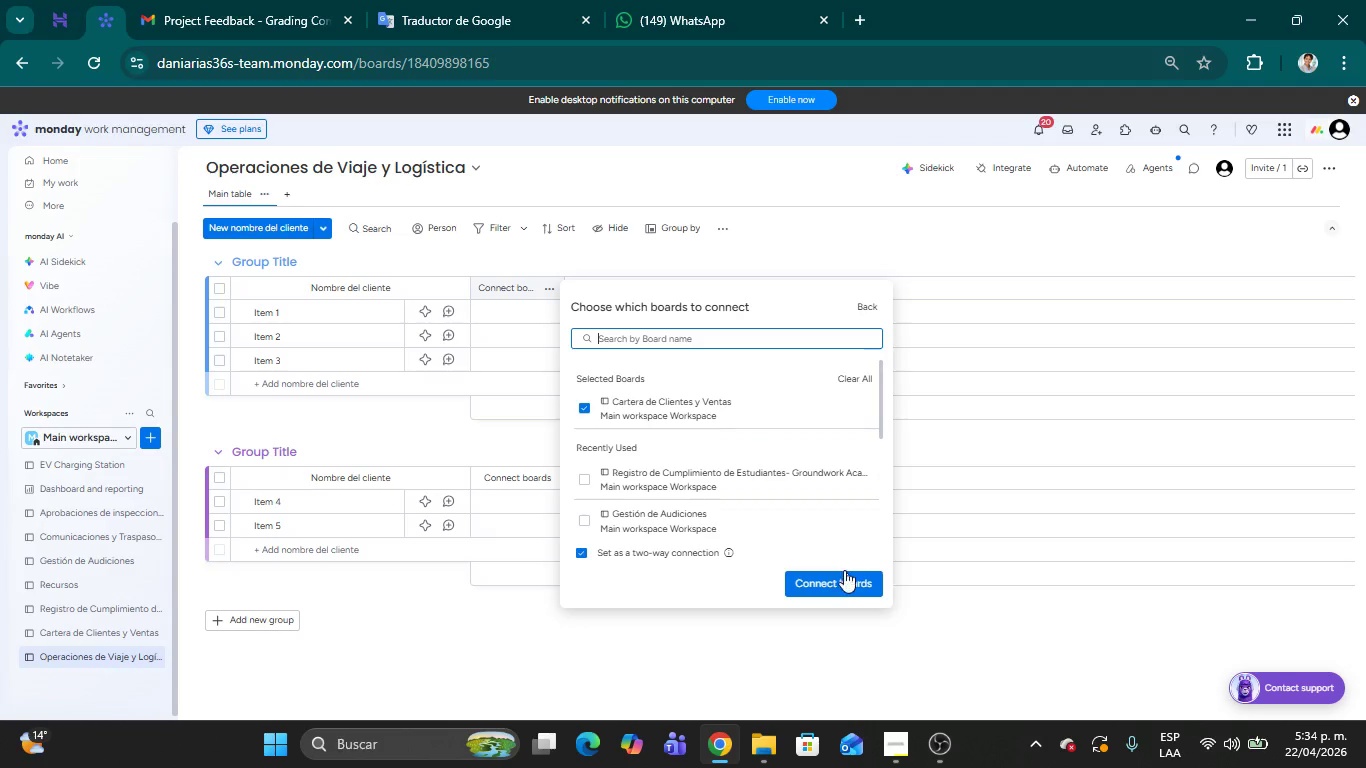 
wait(7.74)
 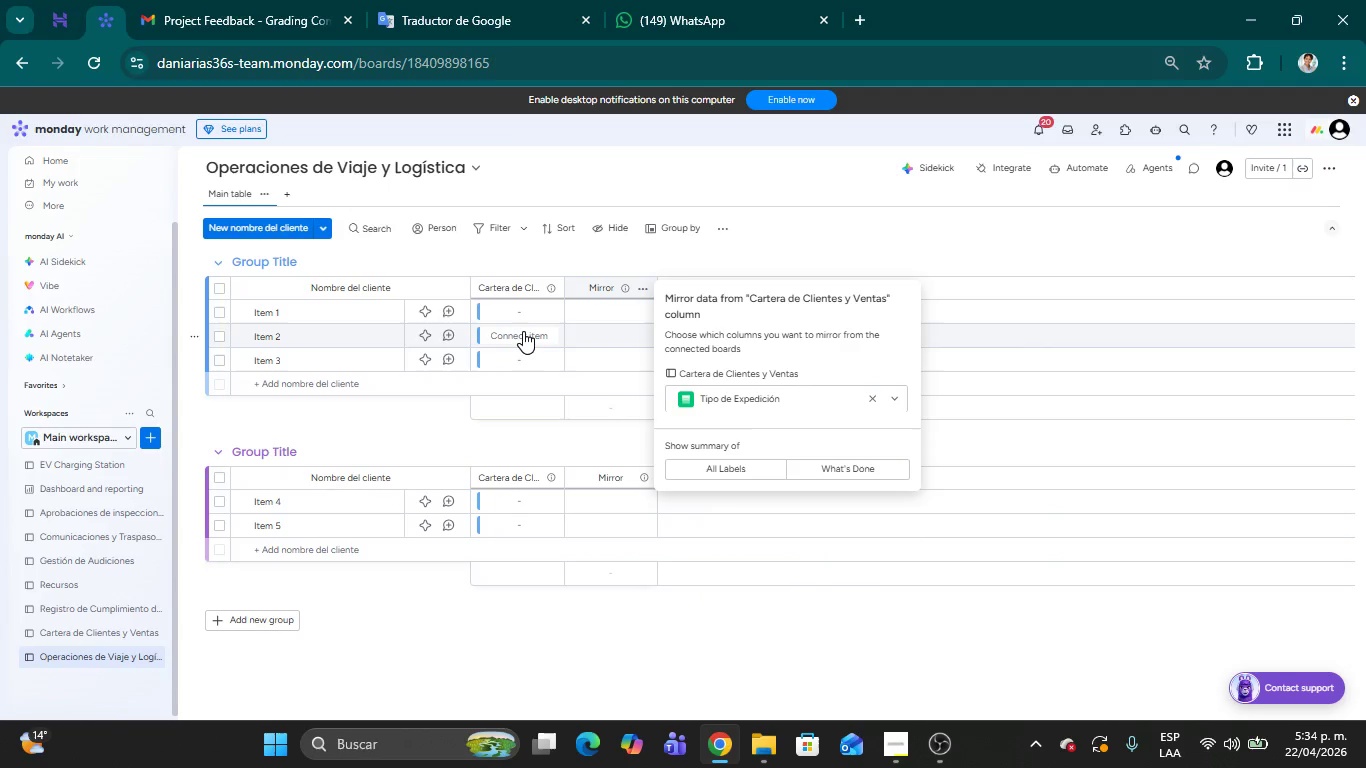 
left_click([498, 289])
 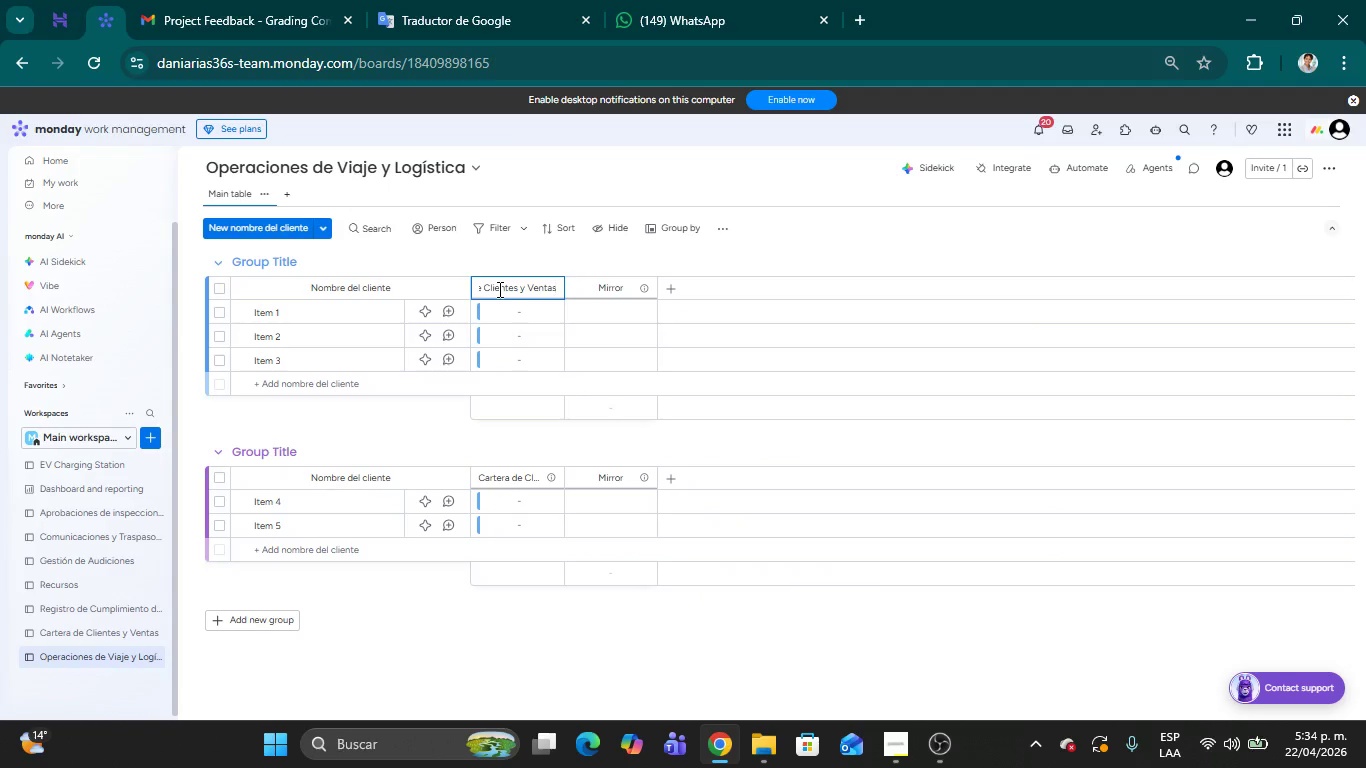 
left_click([498, 289])
 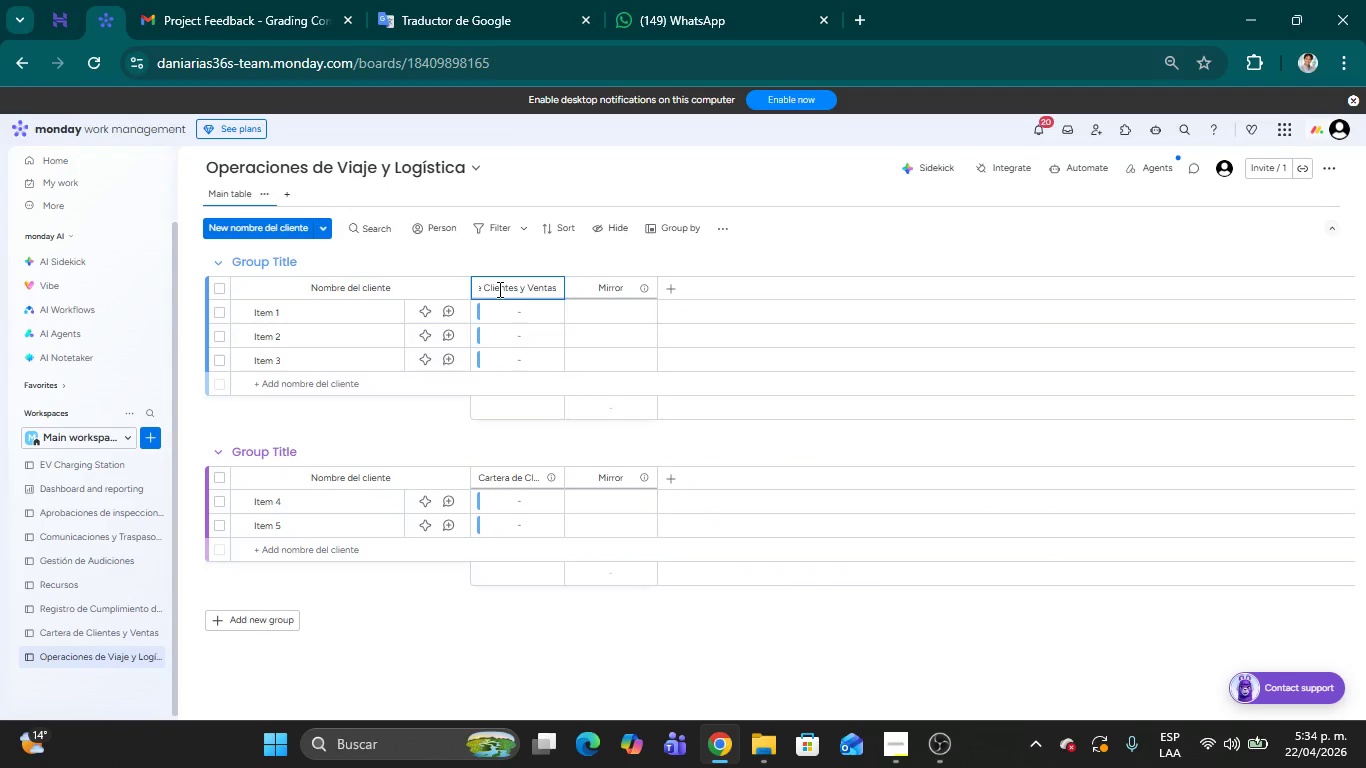 
double_click([498, 289])
 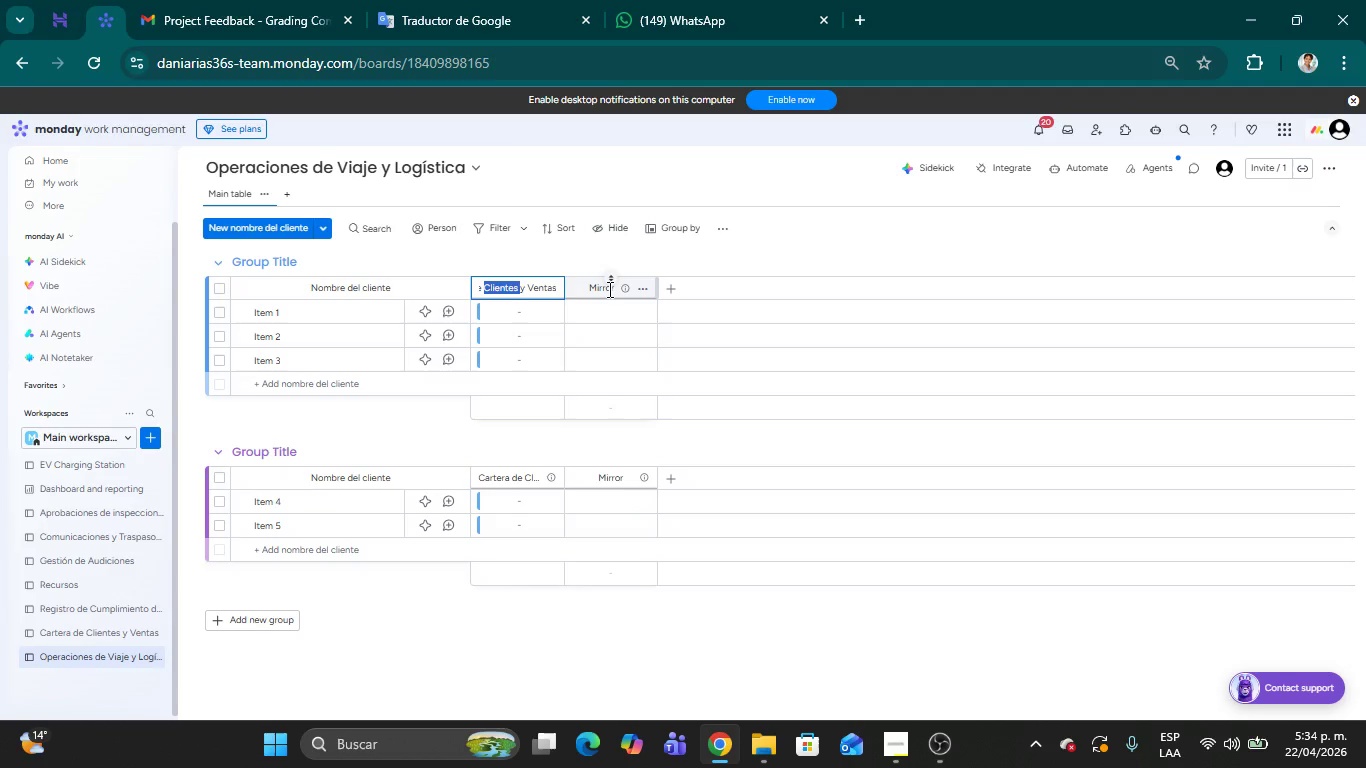 
double_click([608, 289])
 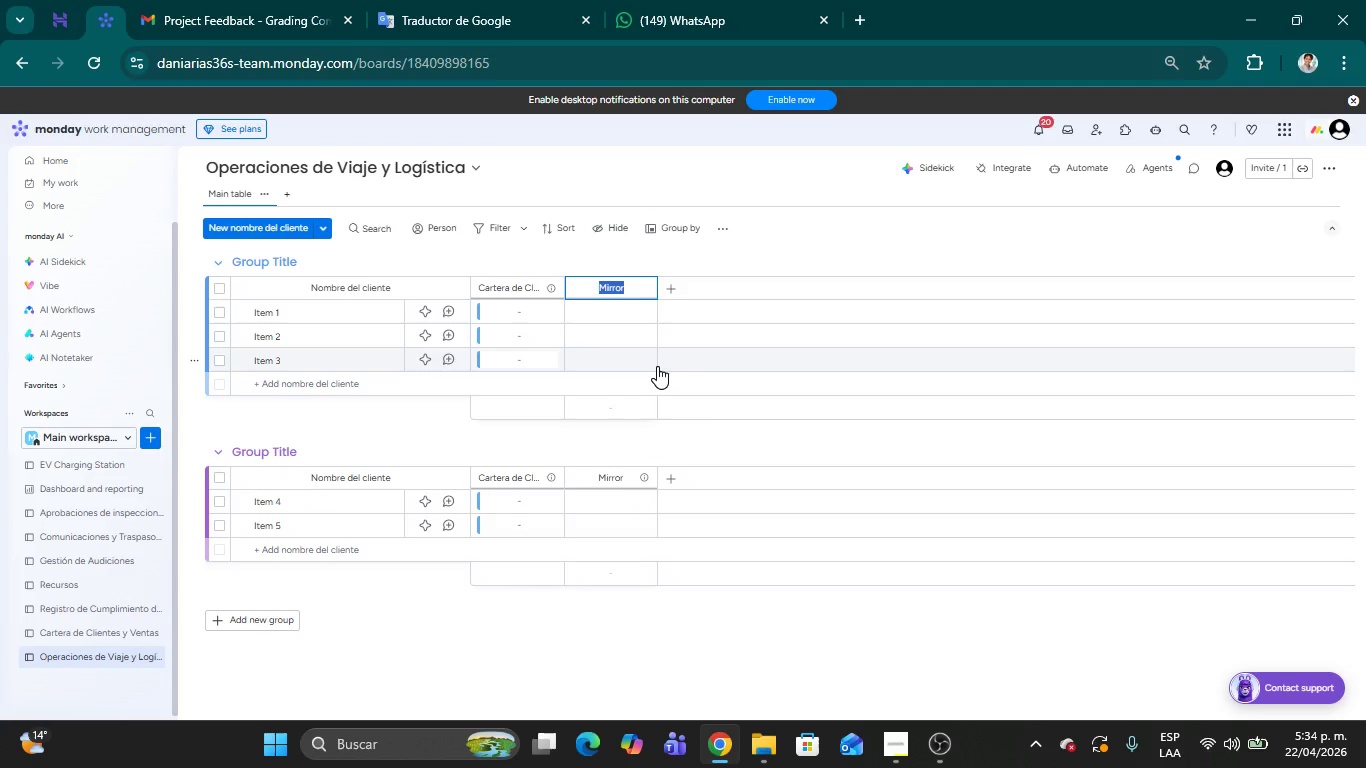 
key(CapsLock)
 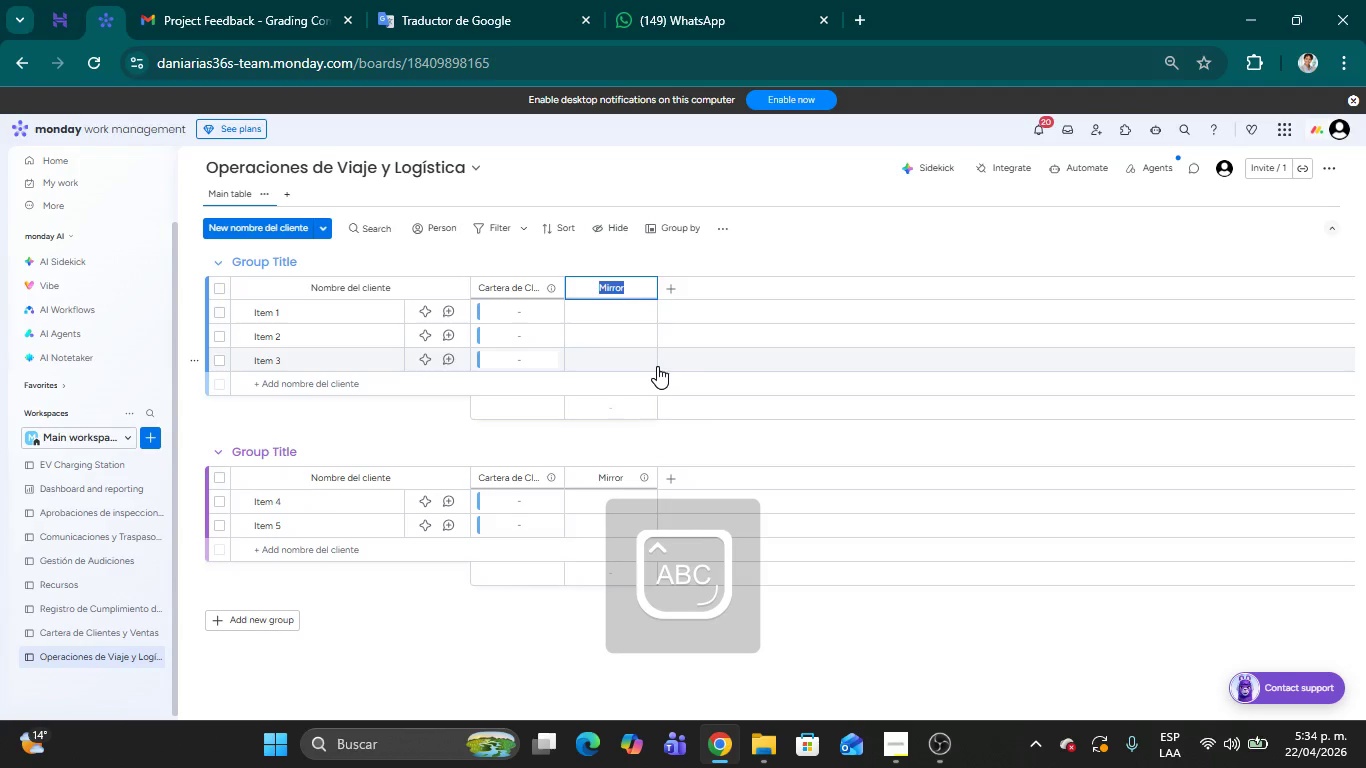 
key(R)
 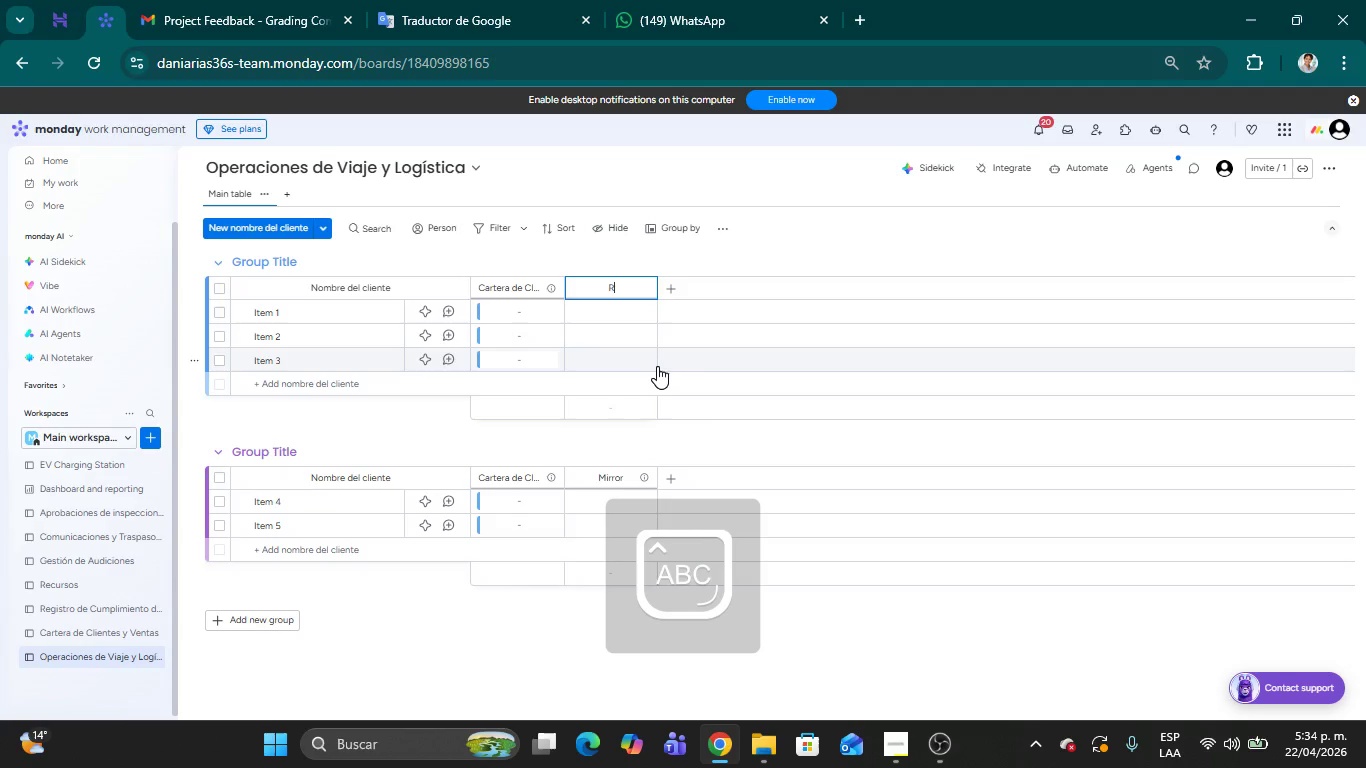 
key(CapsLock)
 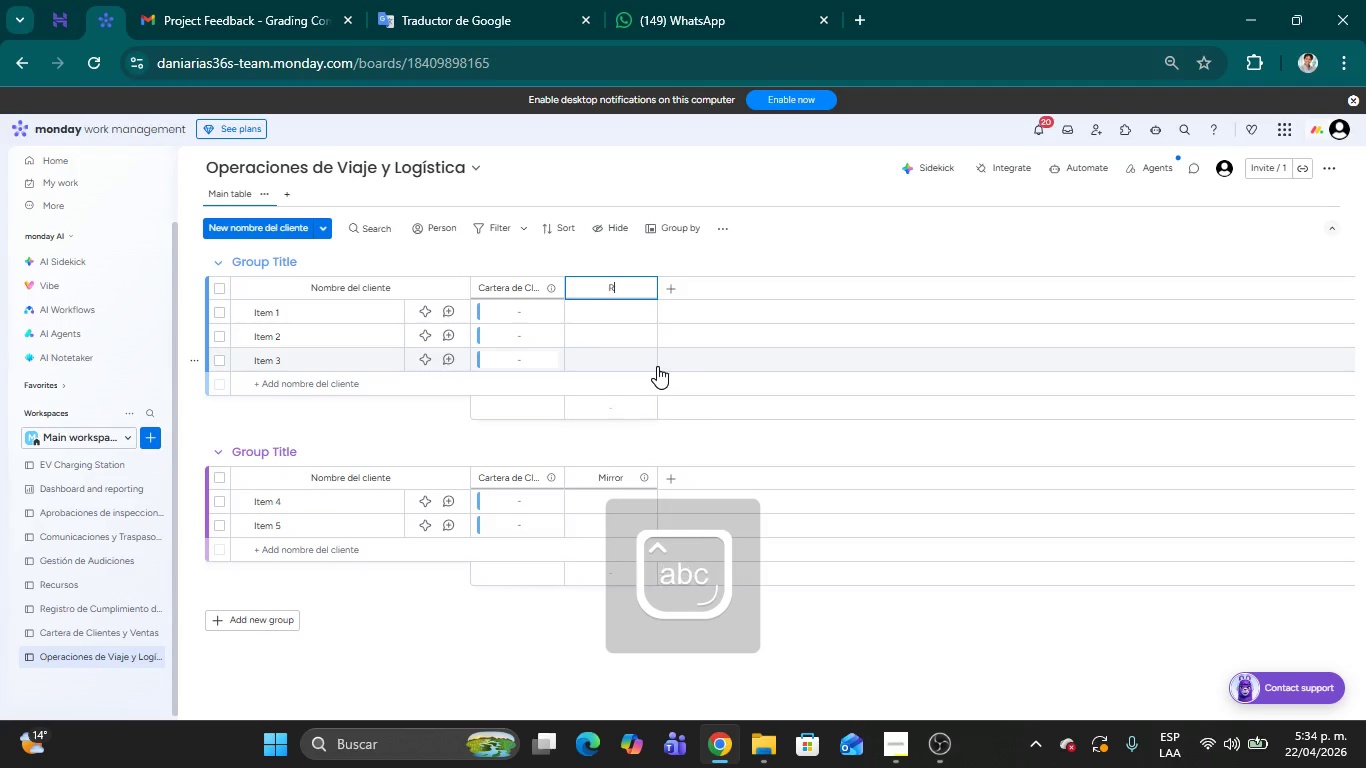 
key(E)
 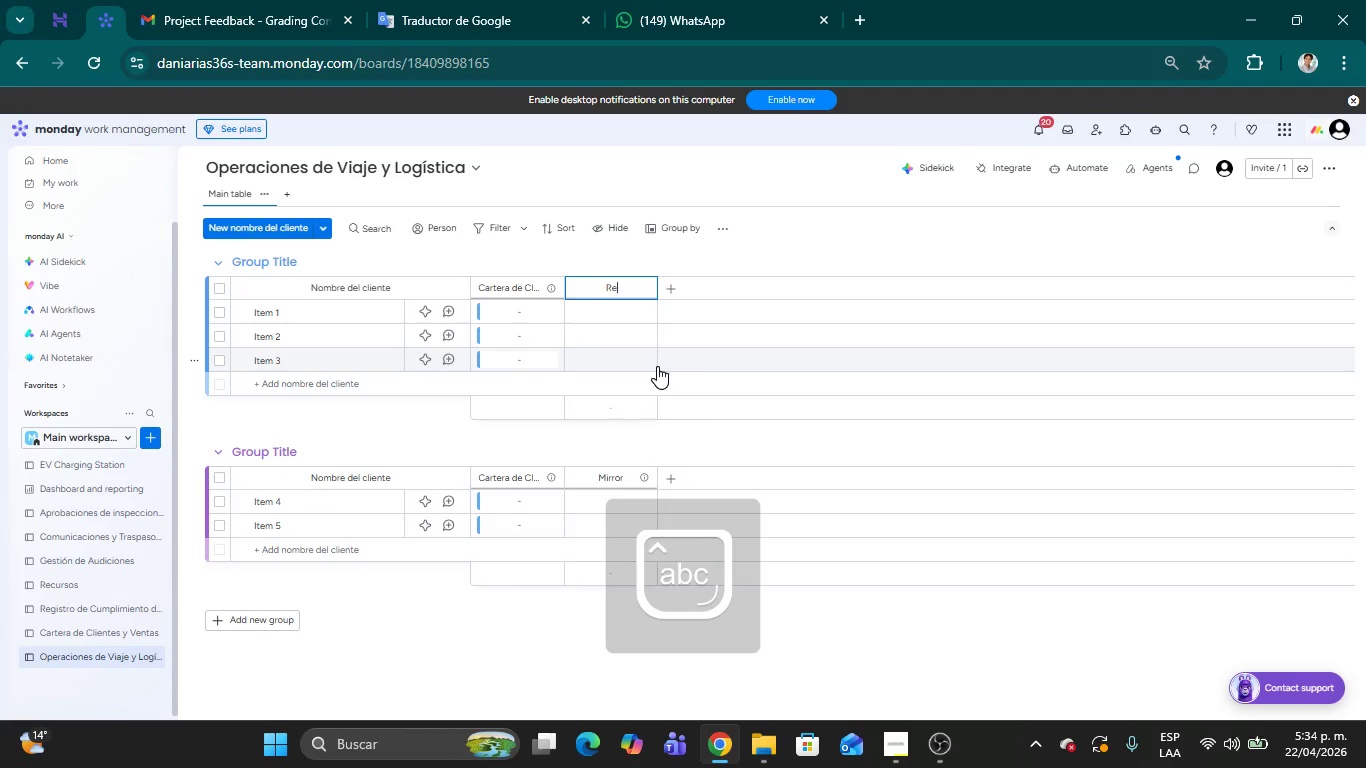 
type(serva )
 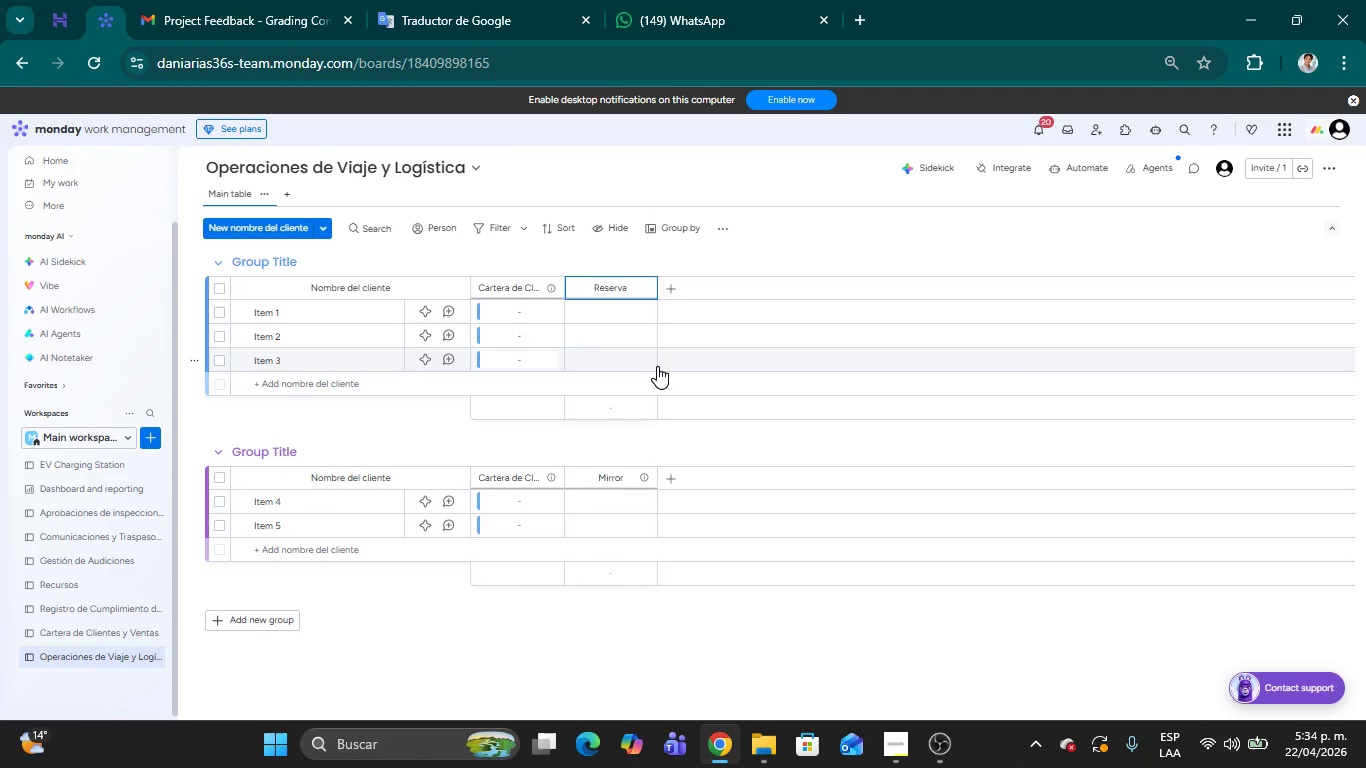 
type(de sala )
key(Backspace)
key(Backspace)
key(Backspace)
key(Backspace)
key(Backspace)
type(Sala& Espacio)
 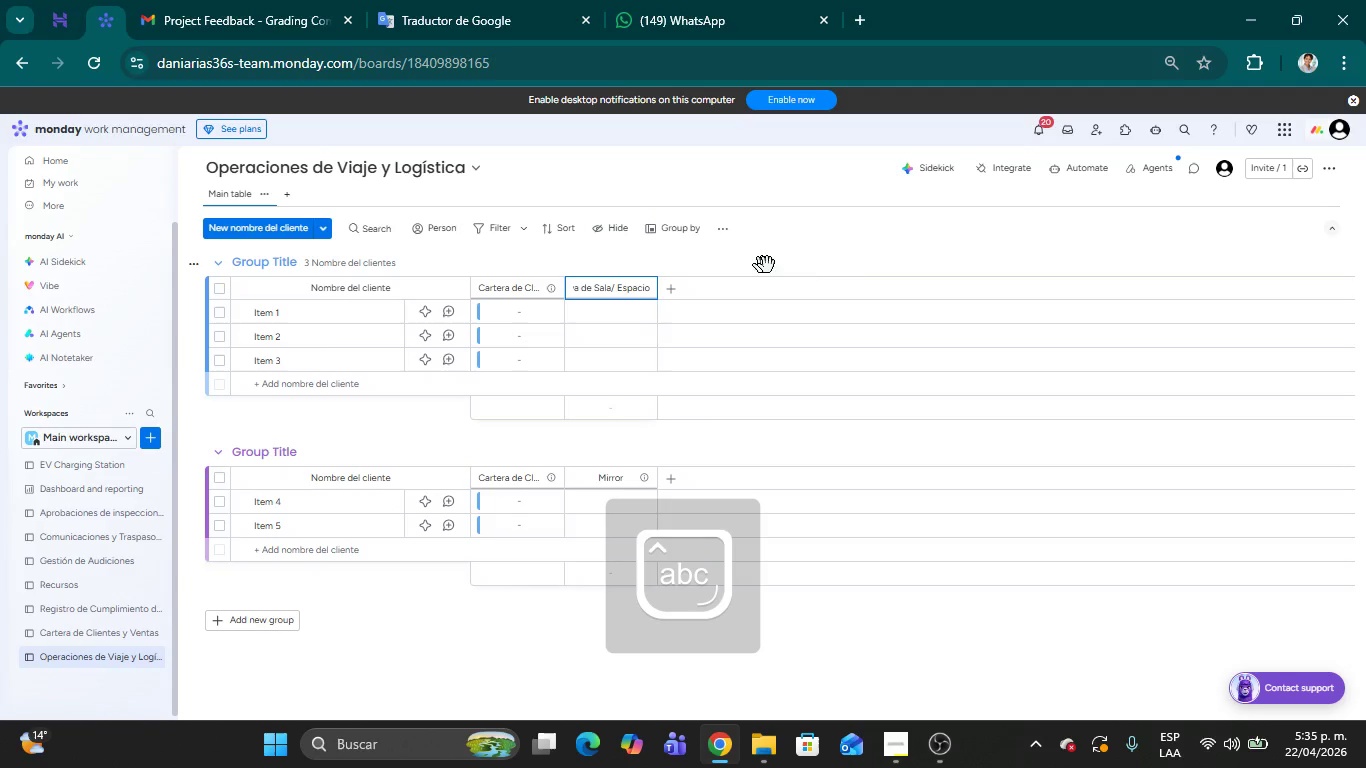 
left_click([857, 269])
 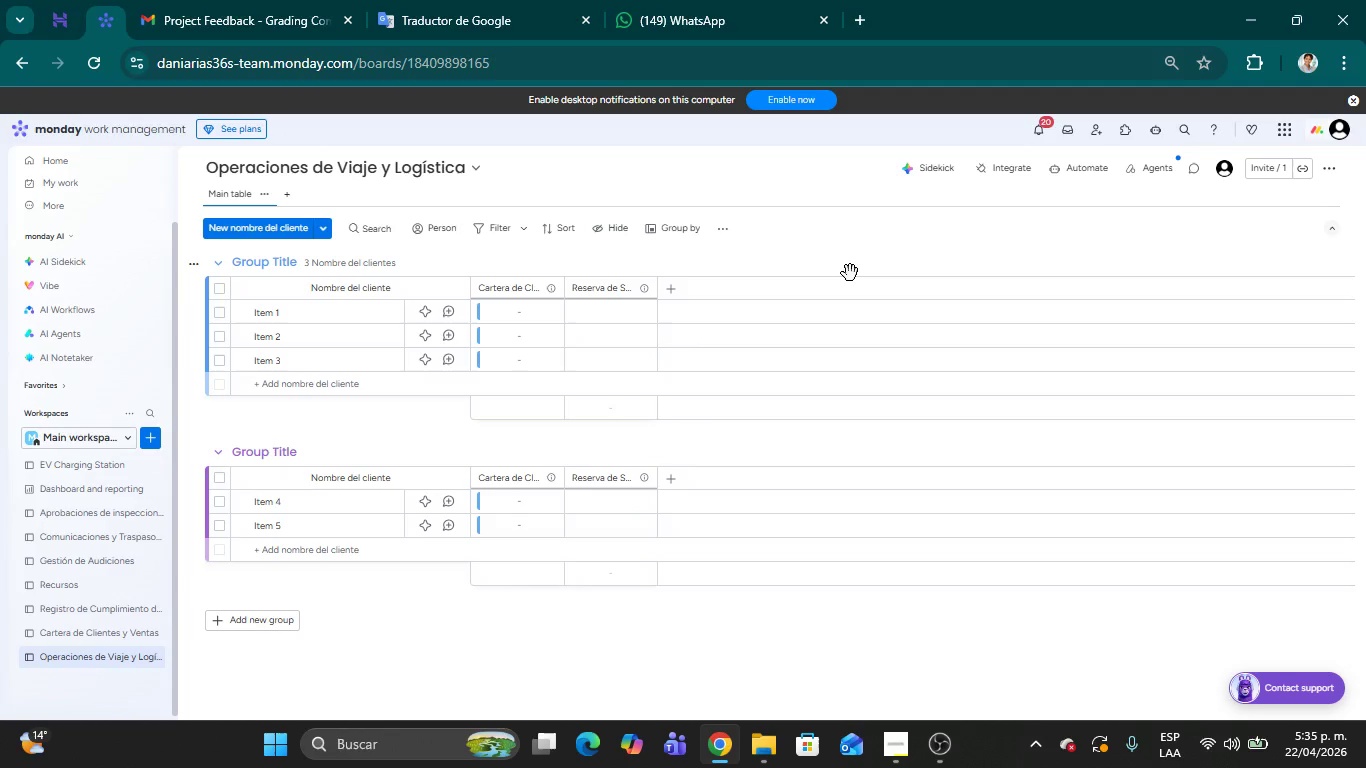 
wait(10.88)
 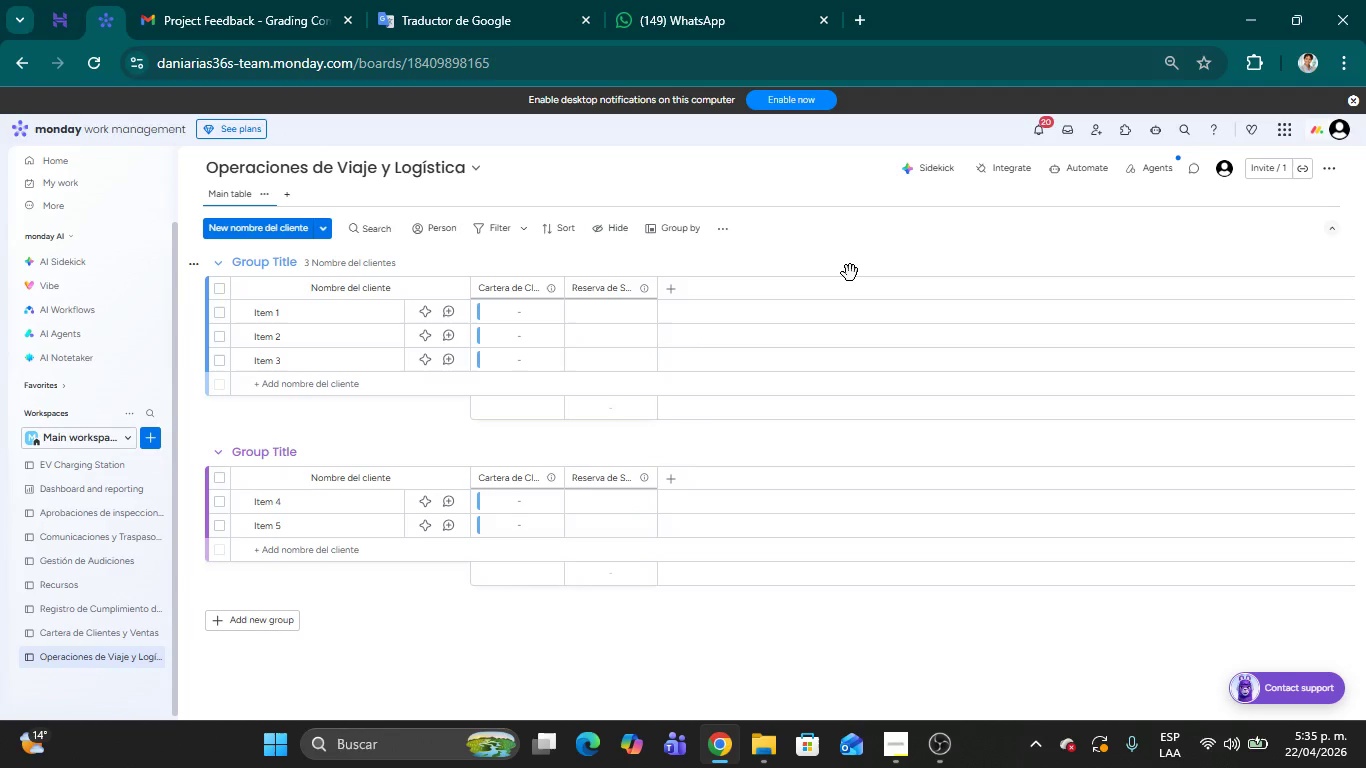 
left_click([524, 288])
 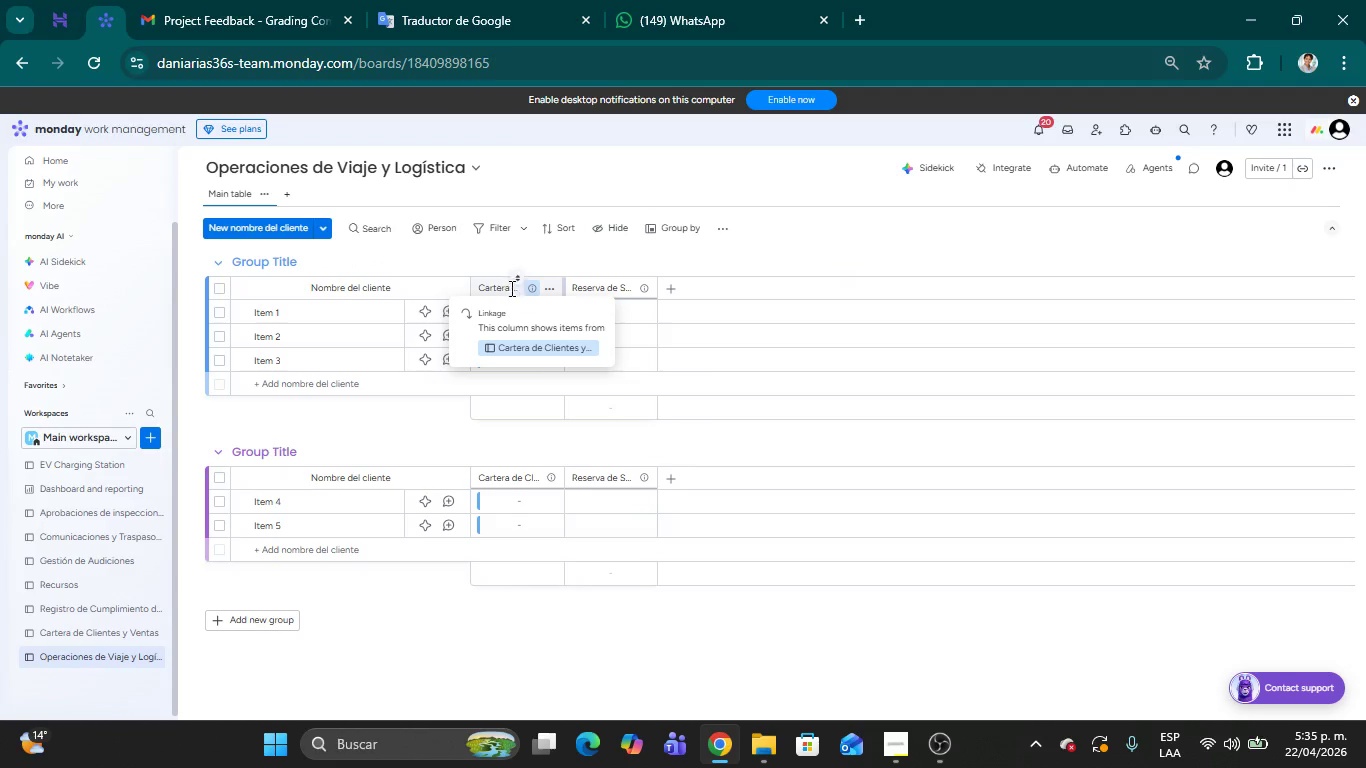 
double_click([508, 289])
 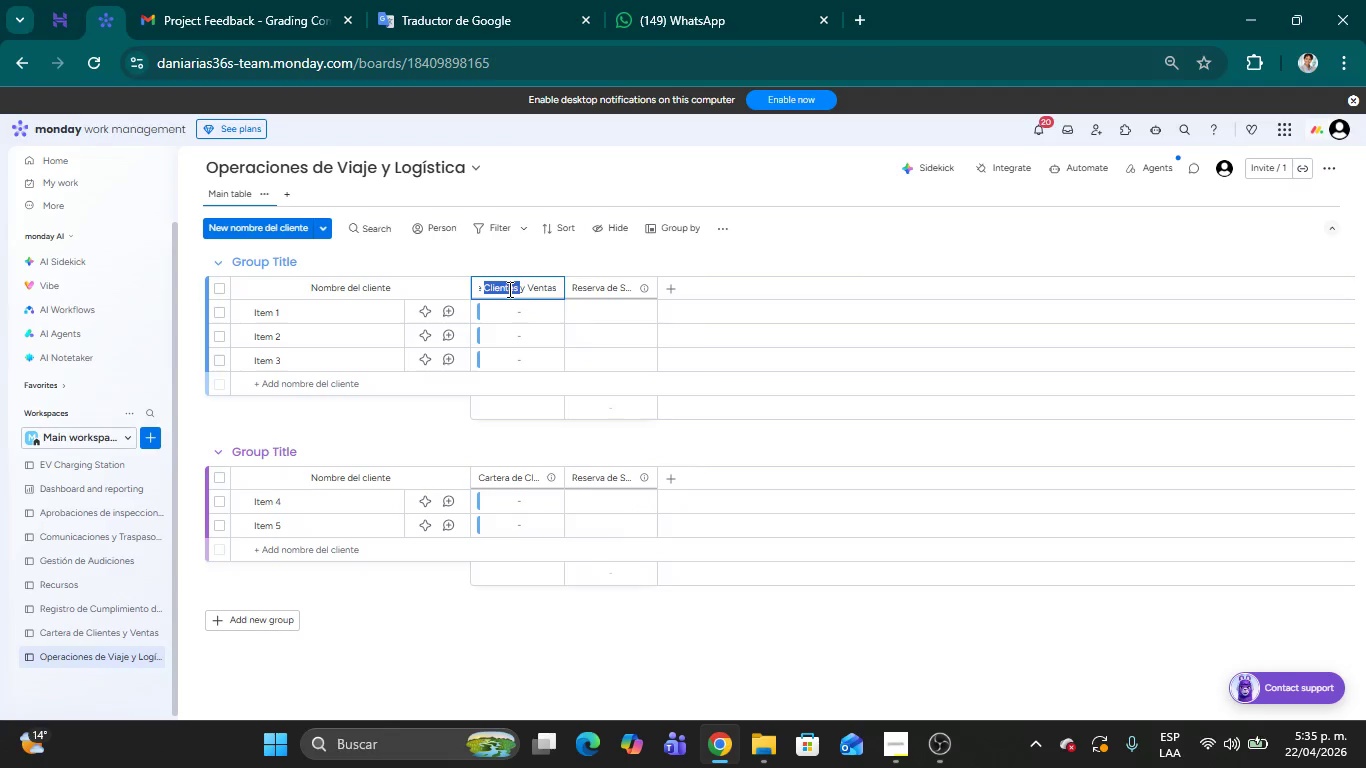 
key(Backspace)
 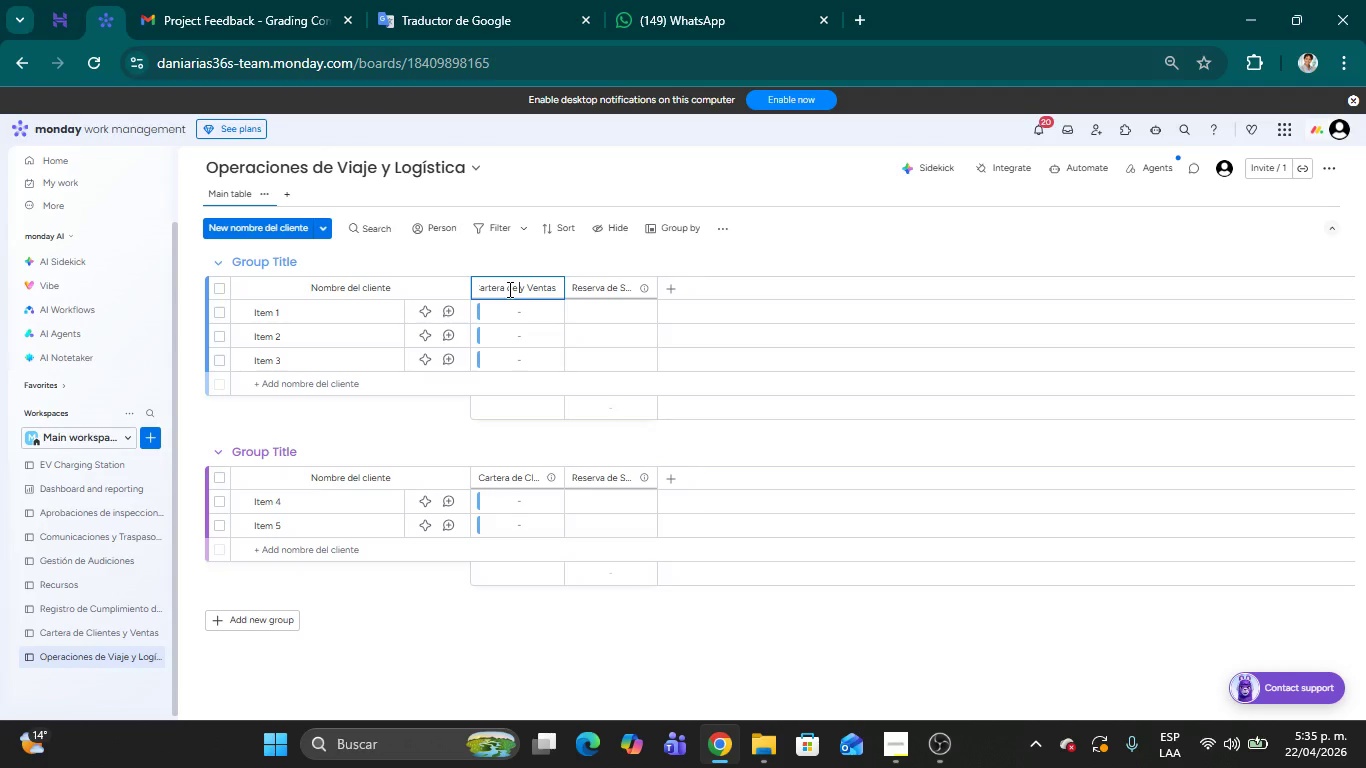 
hold_key(key=Delete, duration=1.19)
 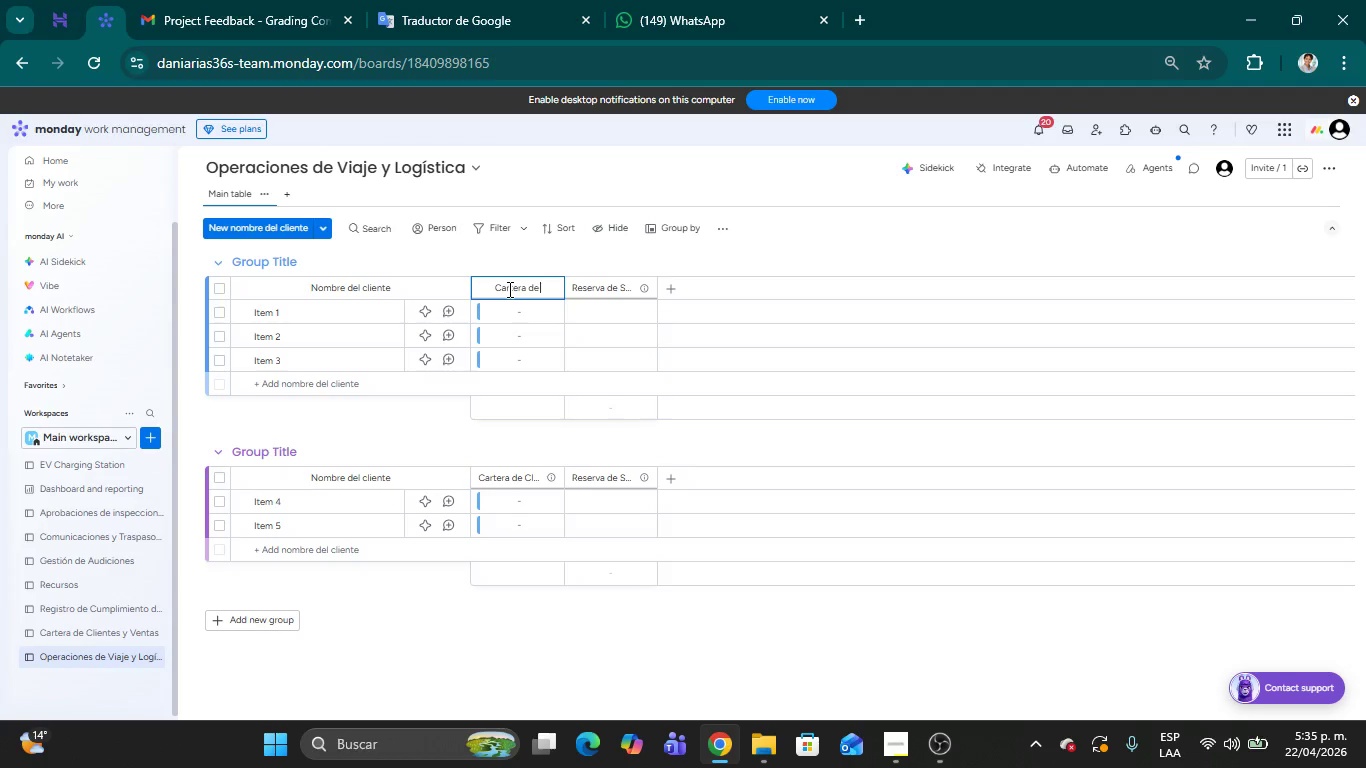 
hold_key(key=Backspace, duration=1.52)
 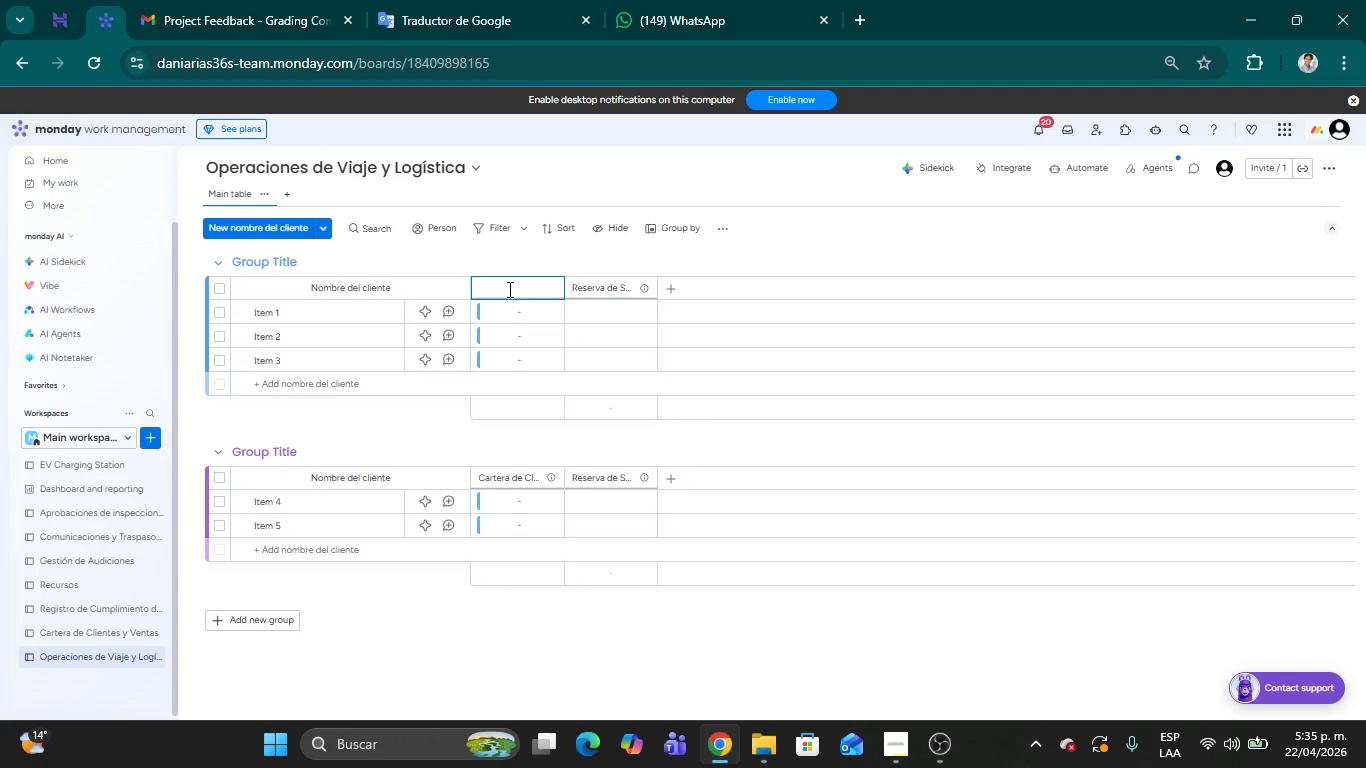 
key(Backspace)
key(Backspace)
key(Backspace)
type(Resrva de sa)
key(Backspace)
key(Backspace)
type(Sala & Espacio)
 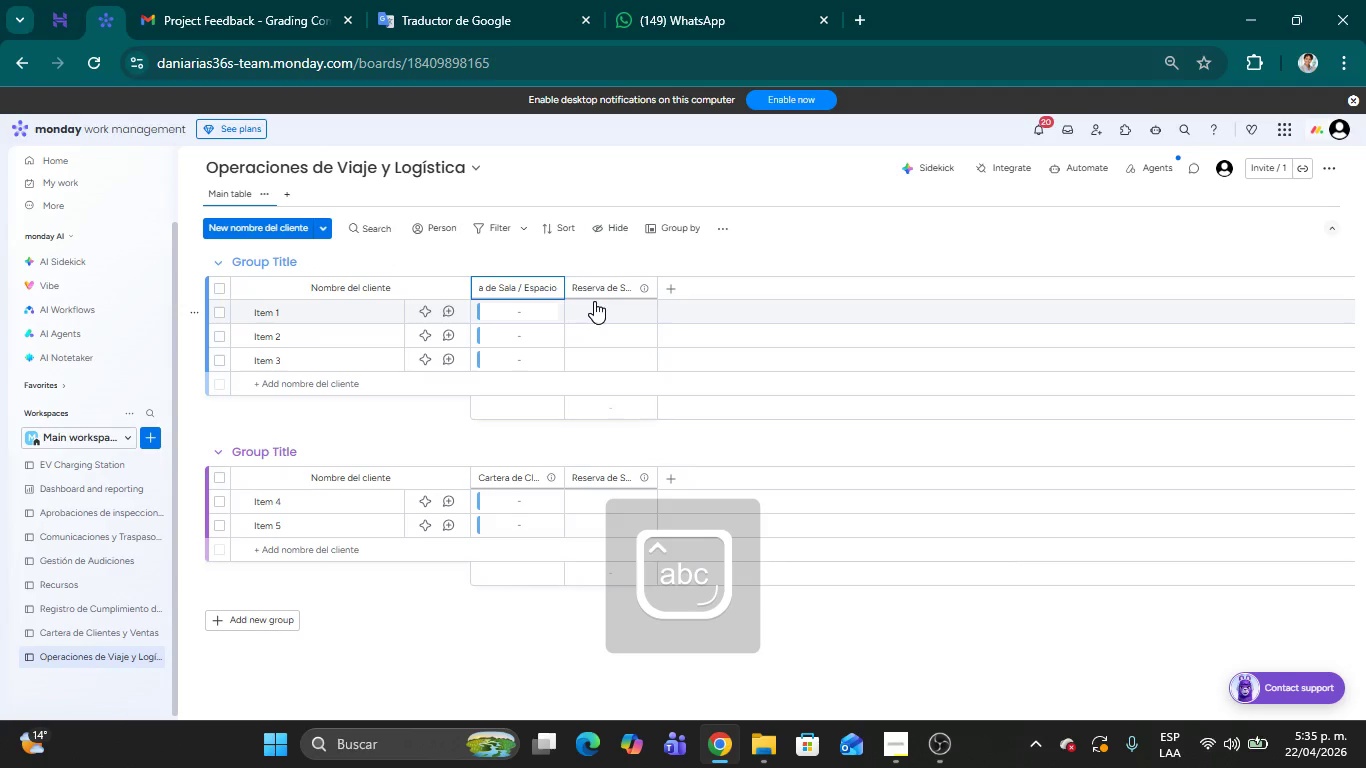 
left_click([601, 285])
 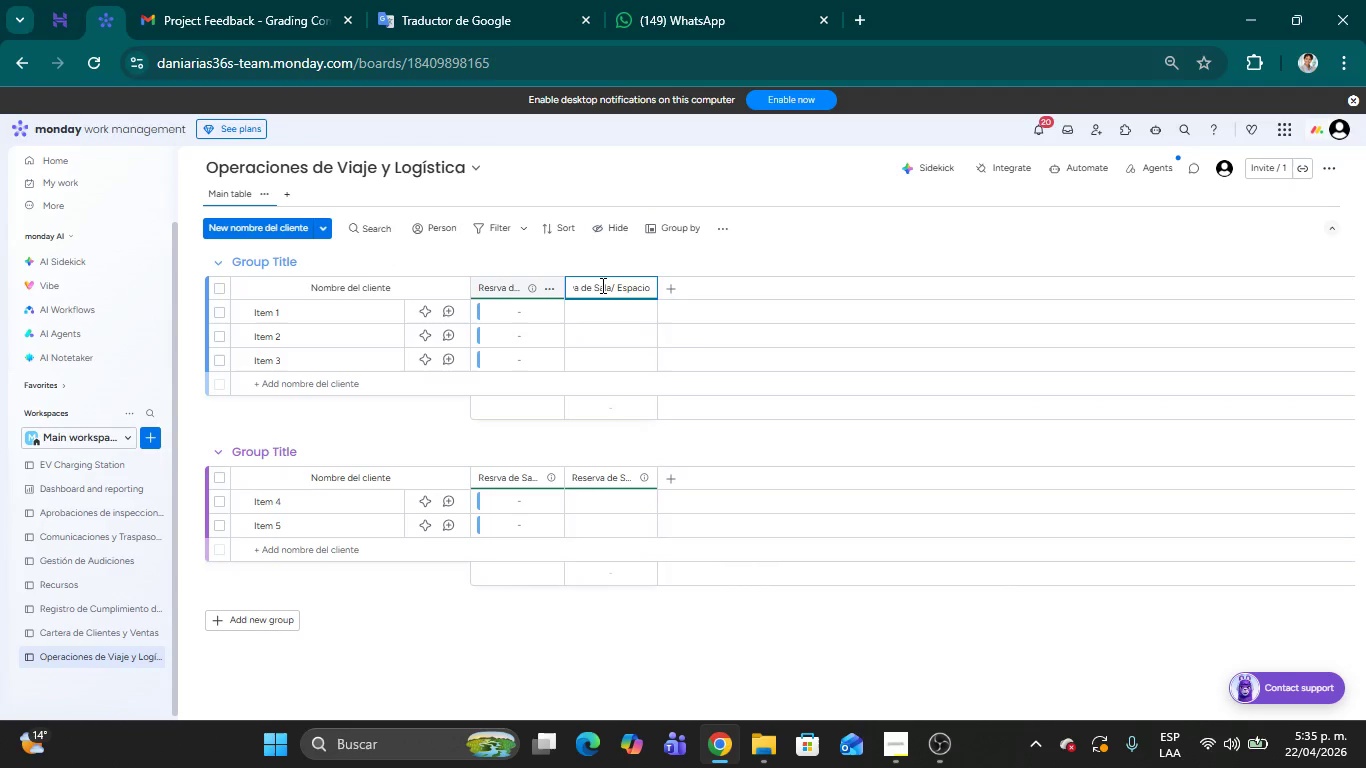 
double_click([601, 285])
 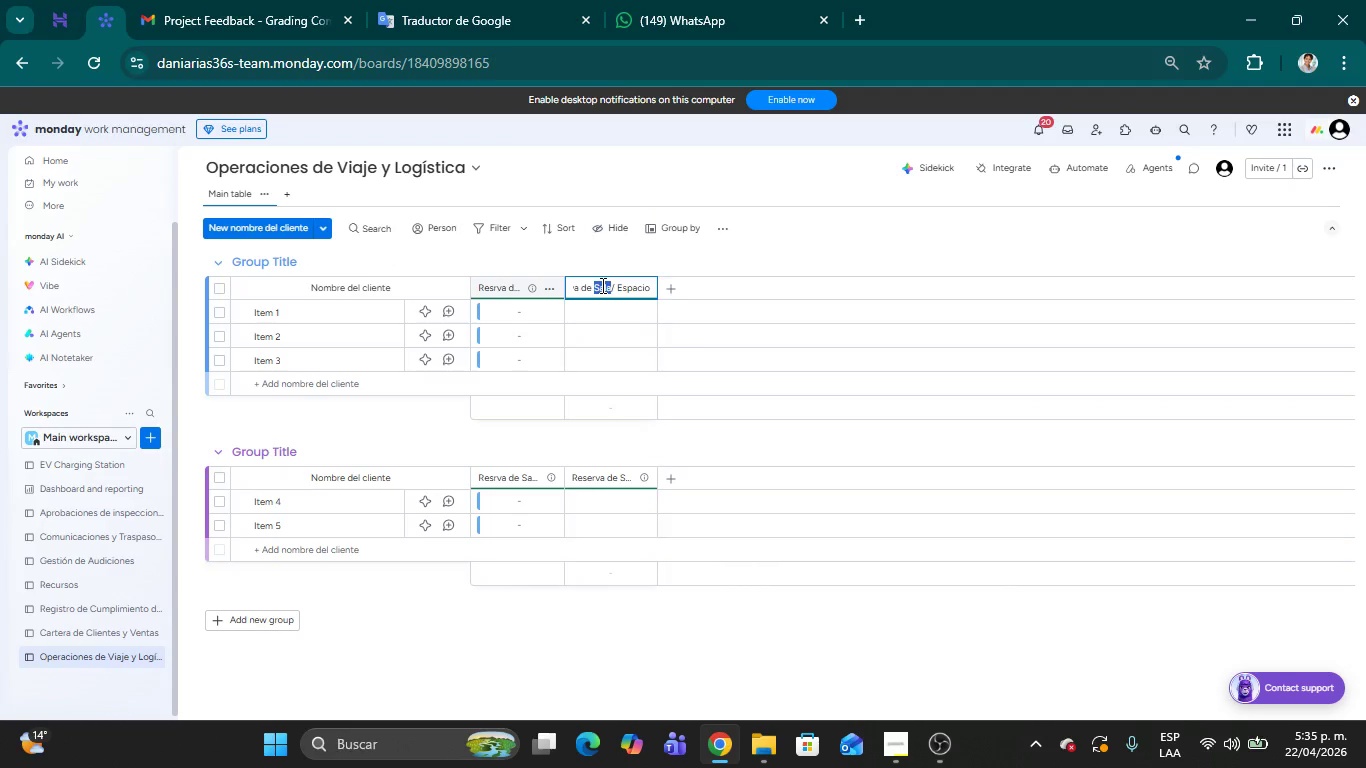 
triple_click([601, 285])
 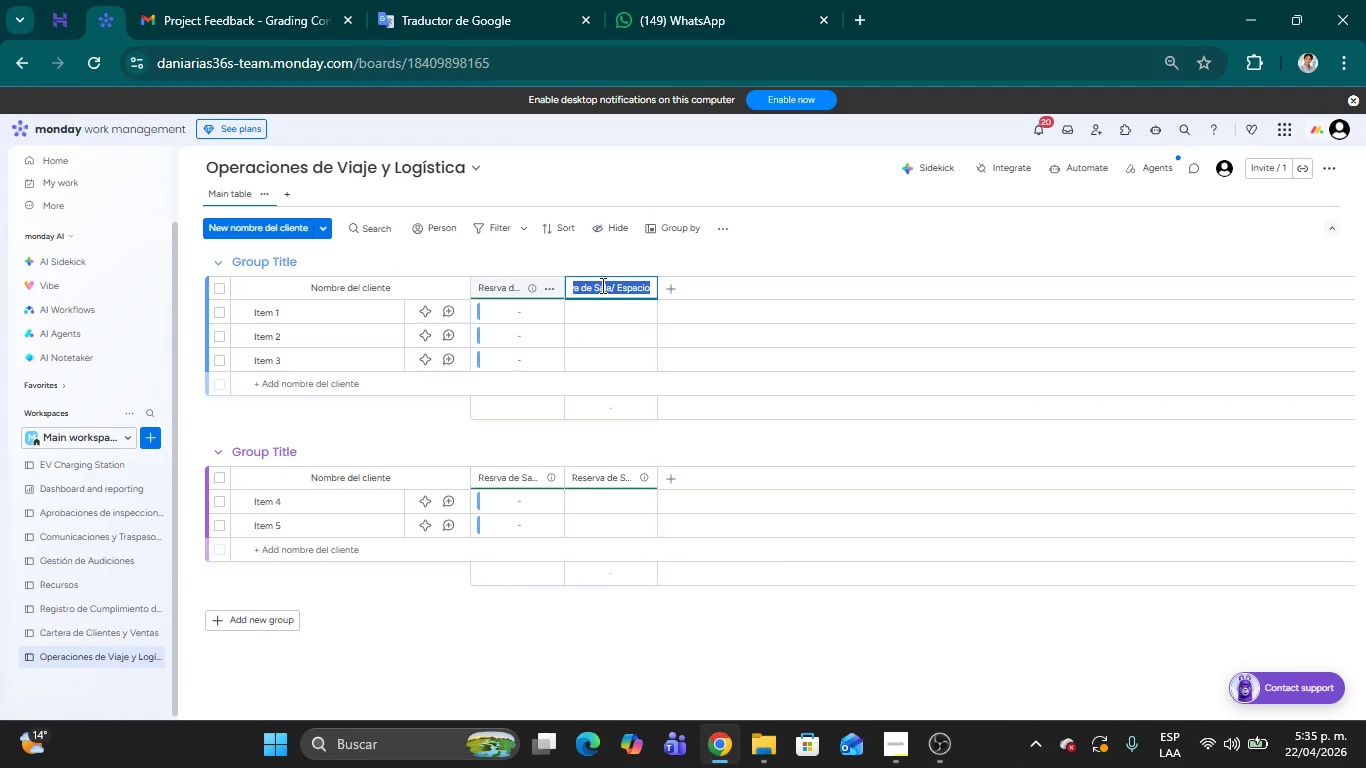 
type(Infroma)
key(Backspace)
key(Backspace)
key(Backspace)
key(Backspace)
type(ormaci;on de Ventas)
 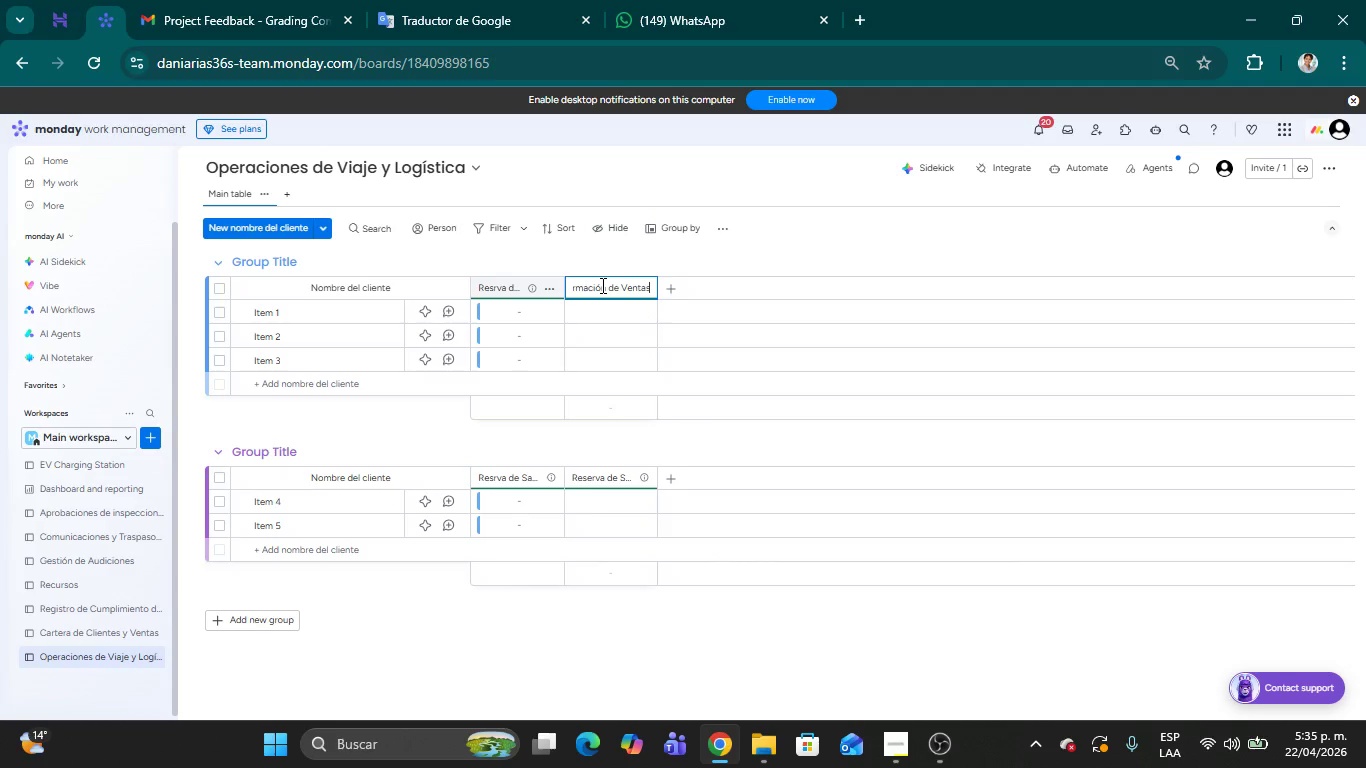 
wait(9.47)
 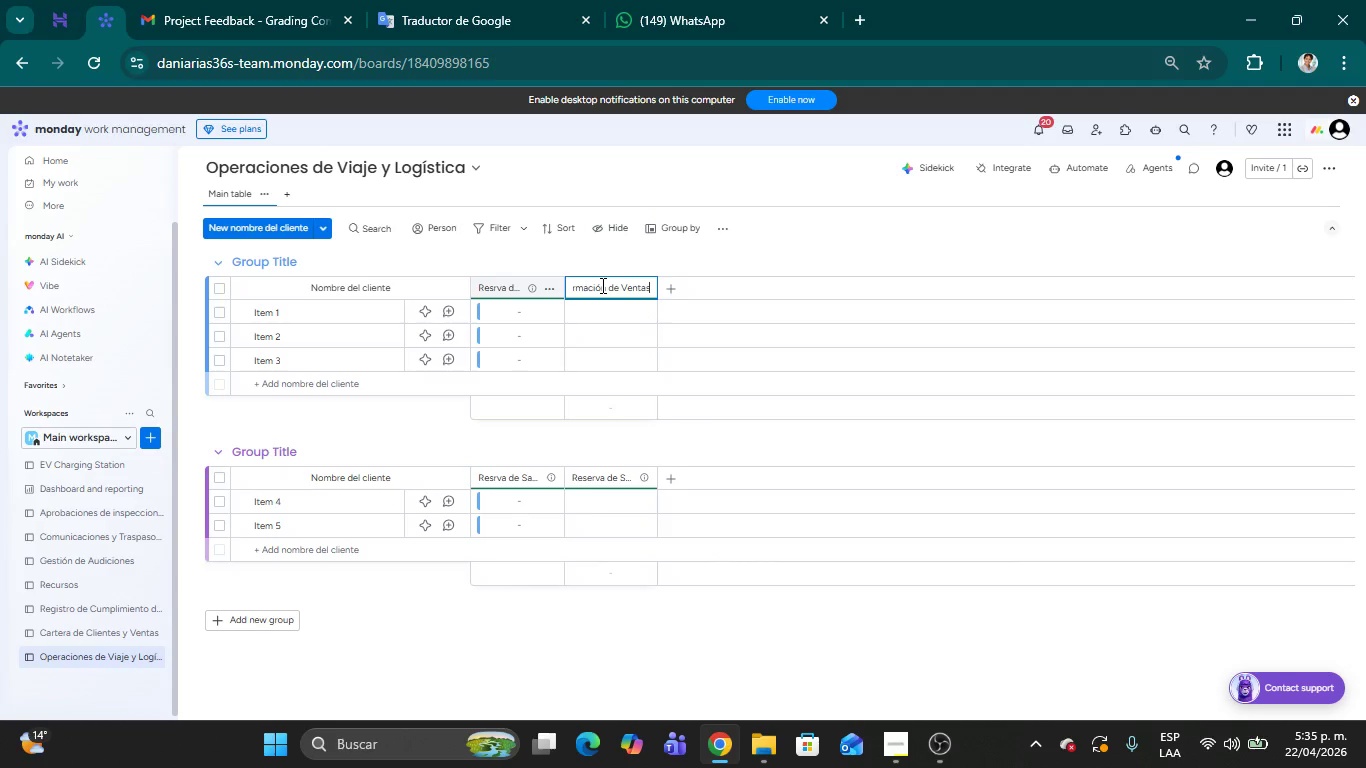 
left_click([811, 249])
 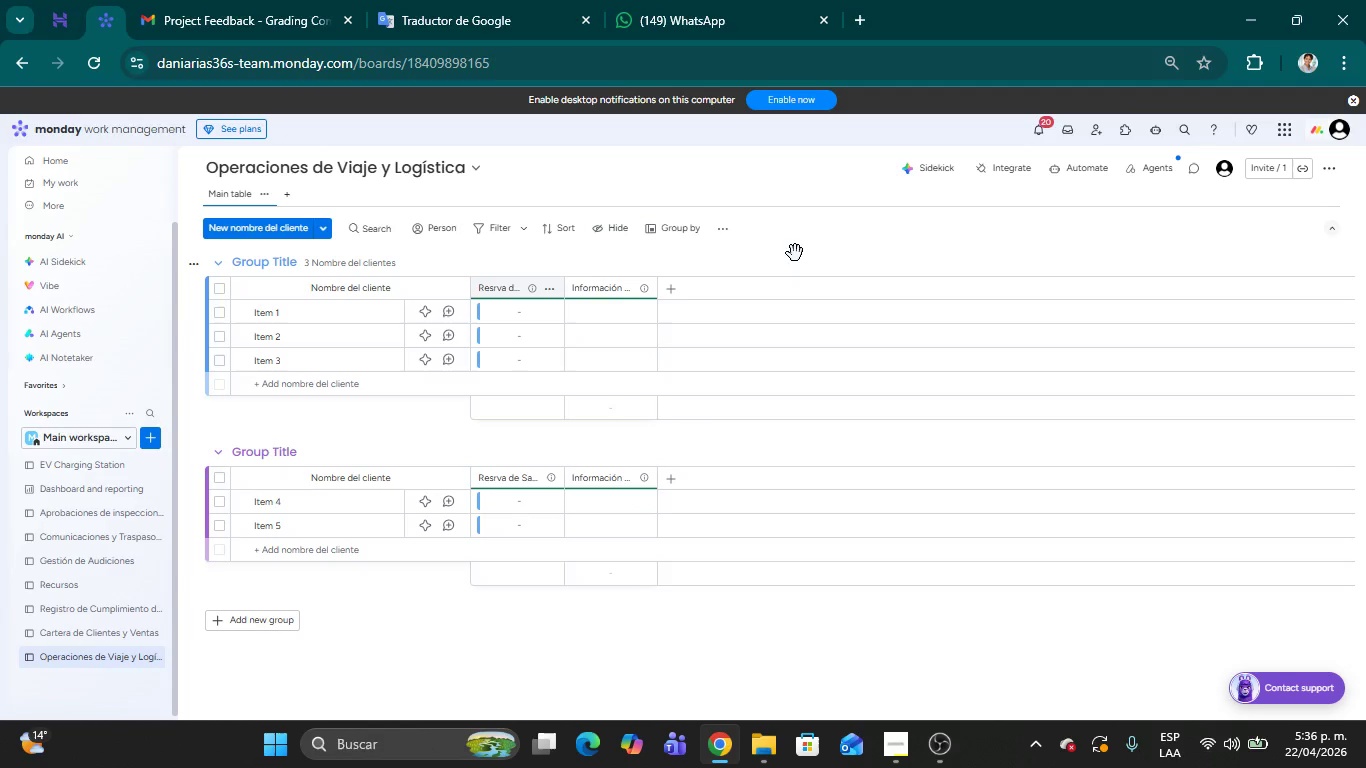 
wait(27.55)
 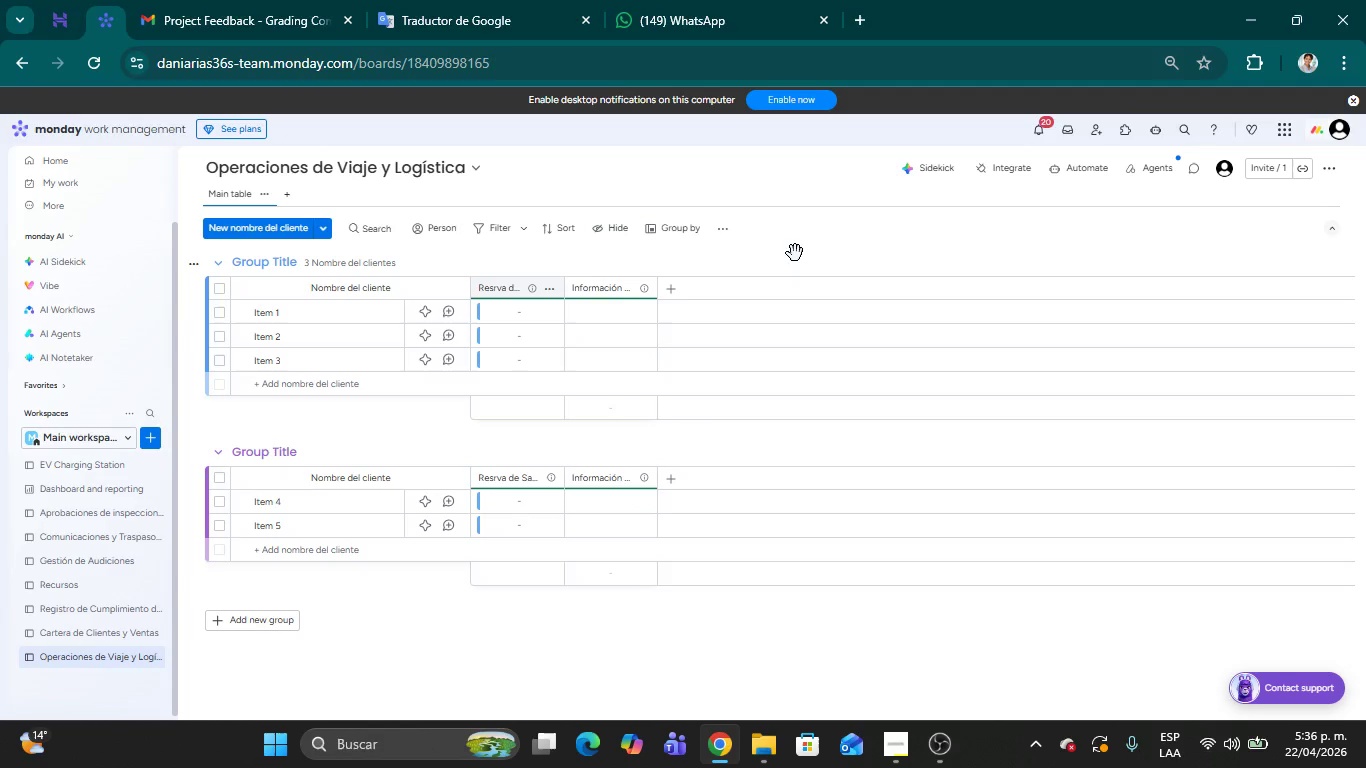 
left_click([585, 314])
 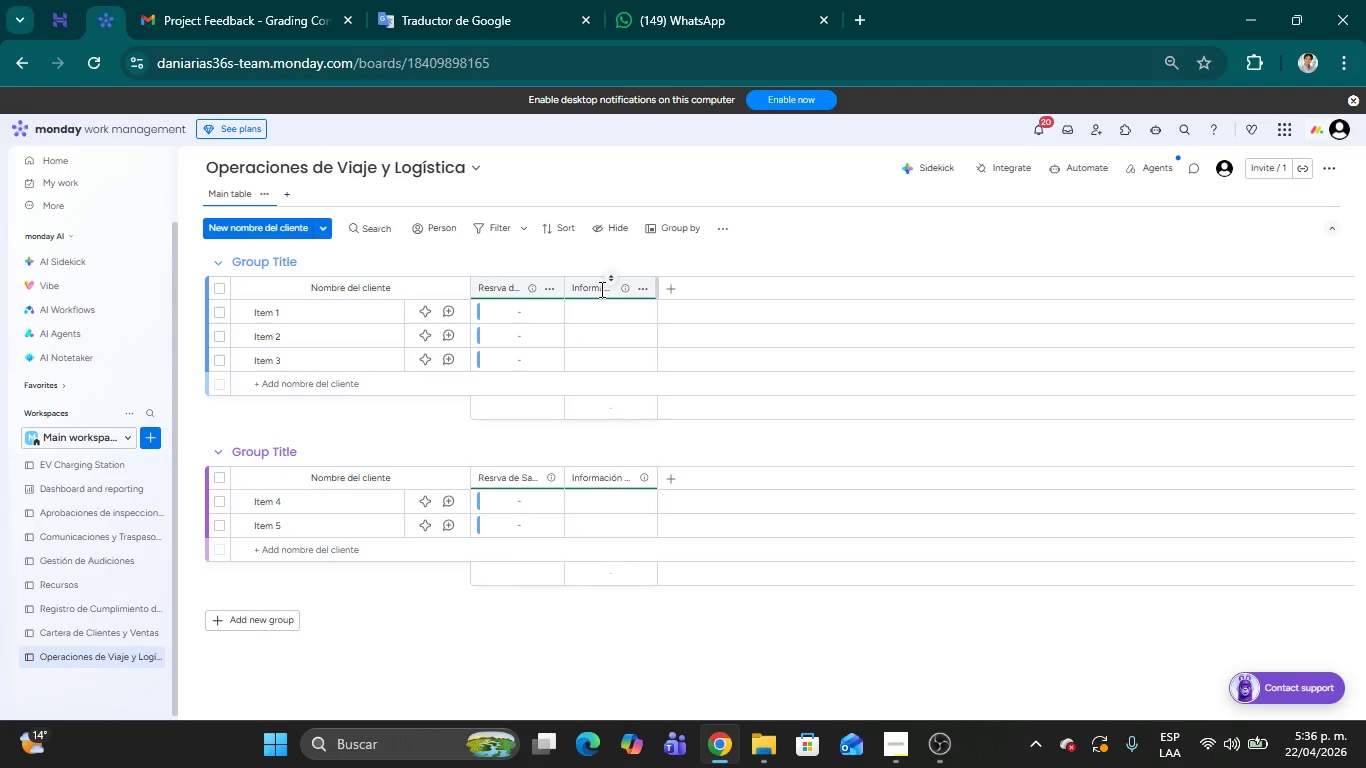 
left_click_drag(start_coordinate=[654, 289], to_coordinate=[767, 282])
 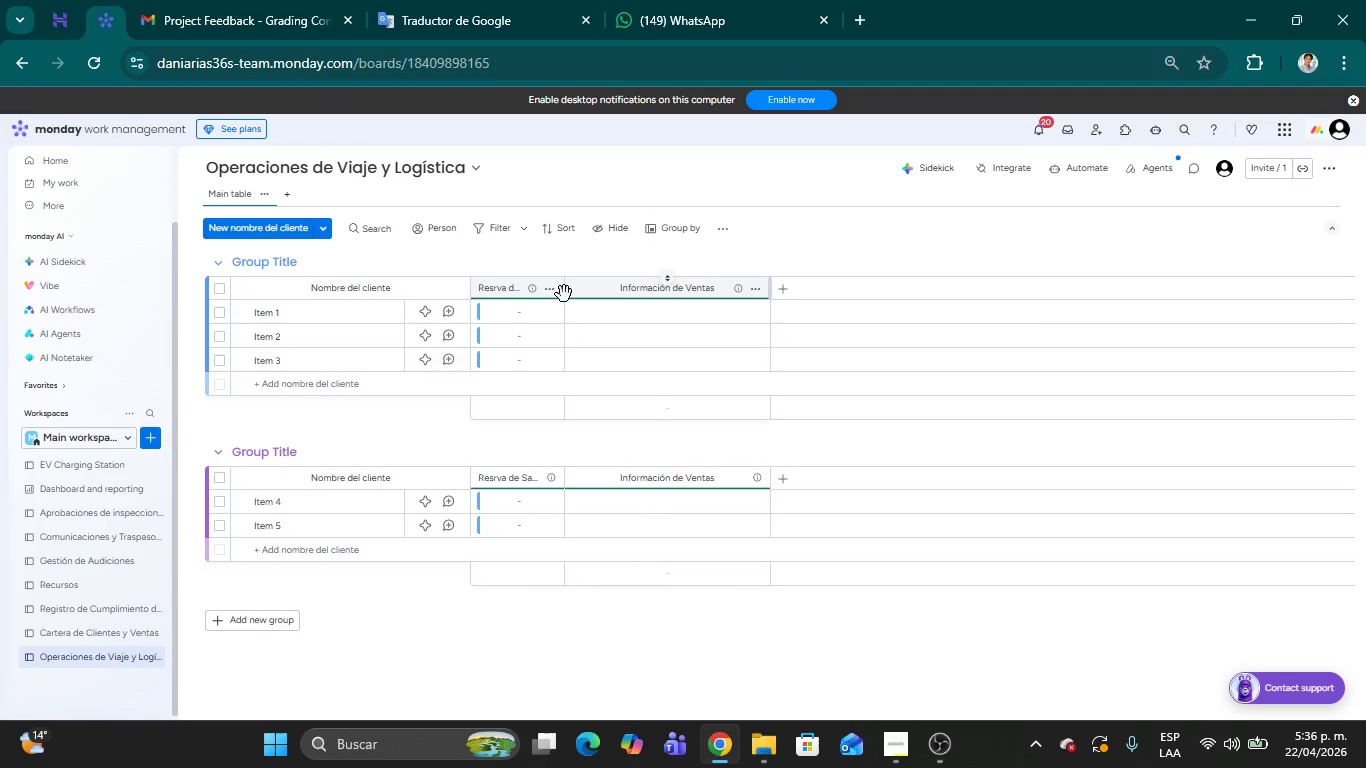 
left_click_drag(start_coordinate=[563, 295], to_coordinate=[636, 294])
 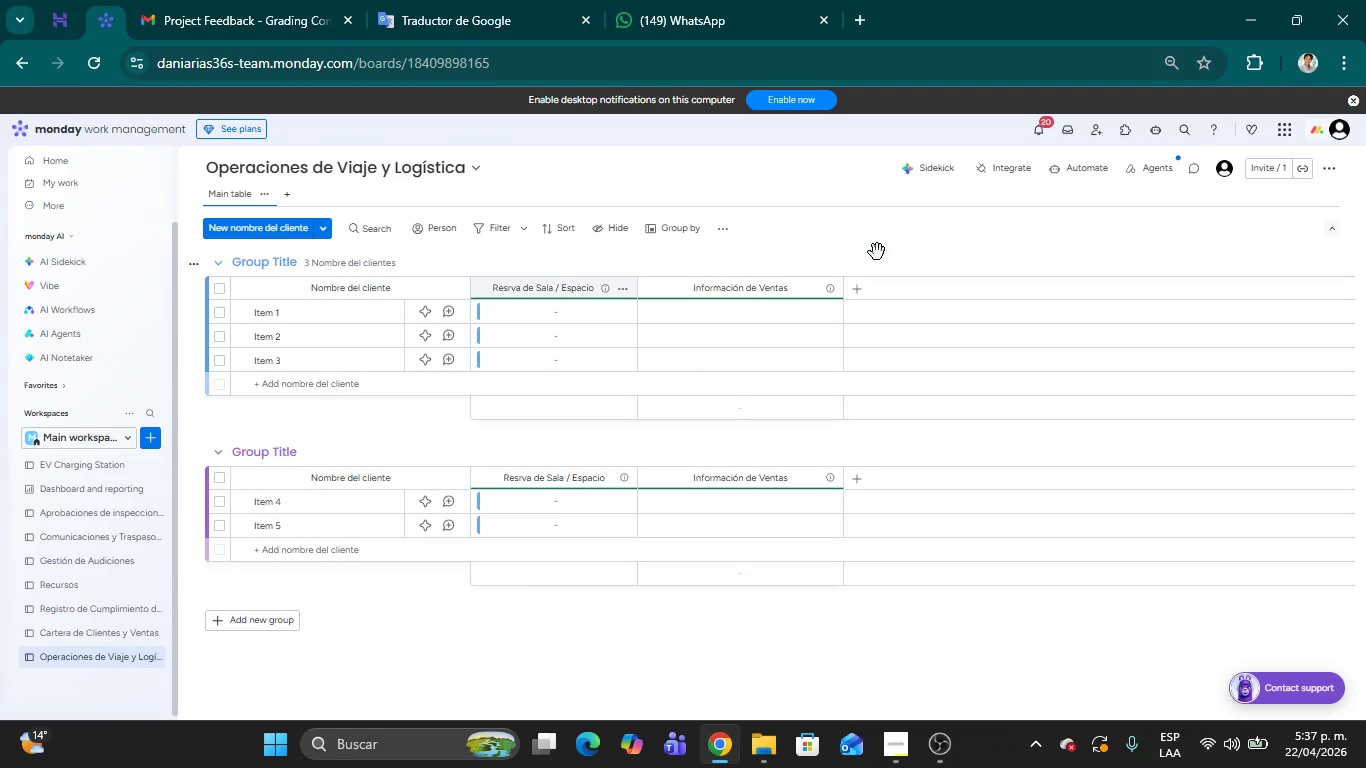 
wait(44.56)
 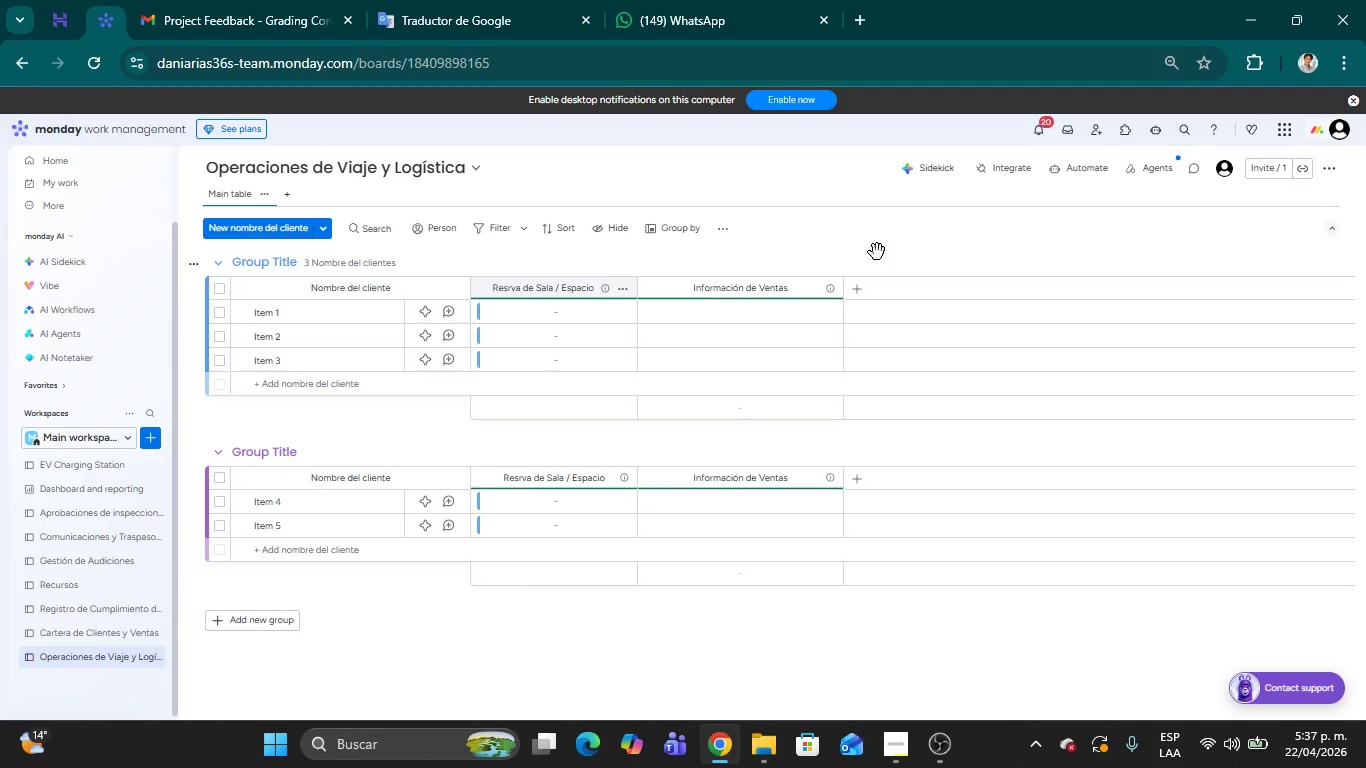 
left_click([851, 287])
 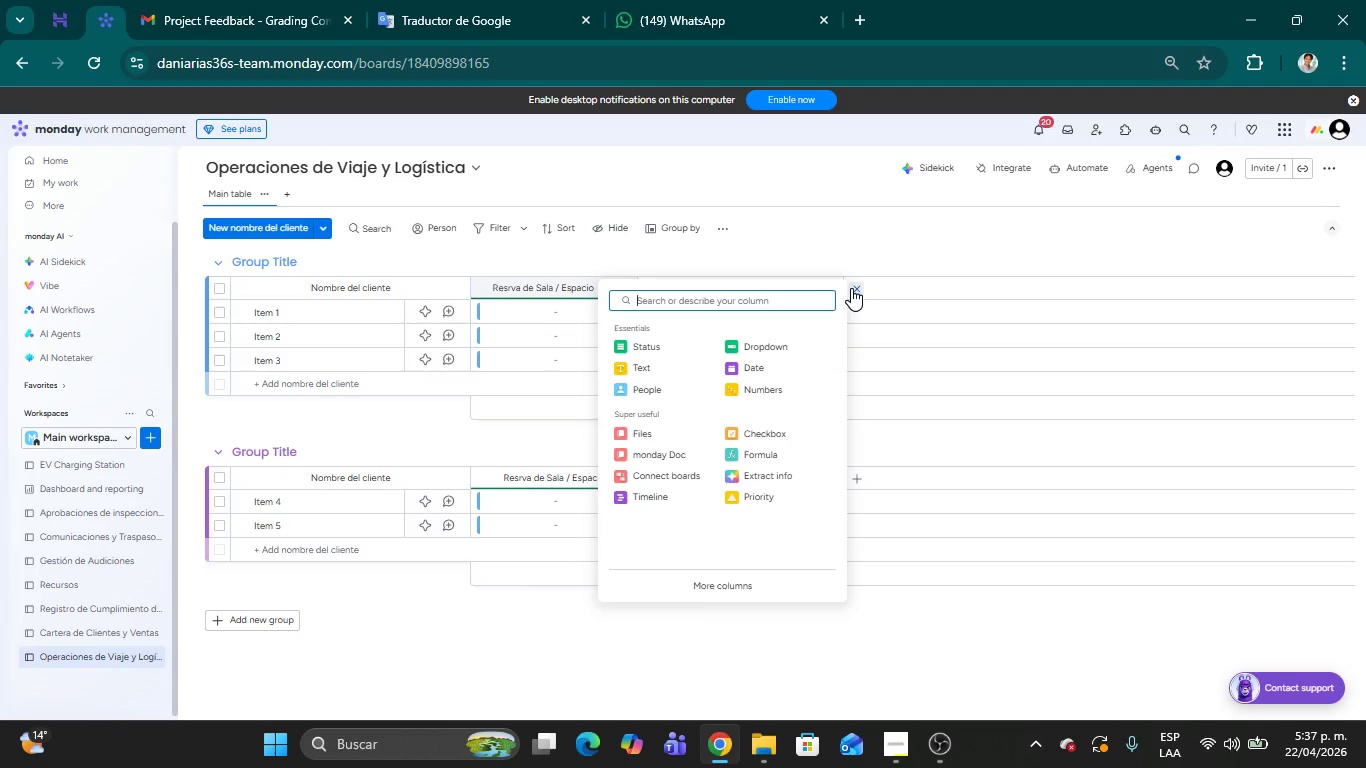 
wait(5.55)
 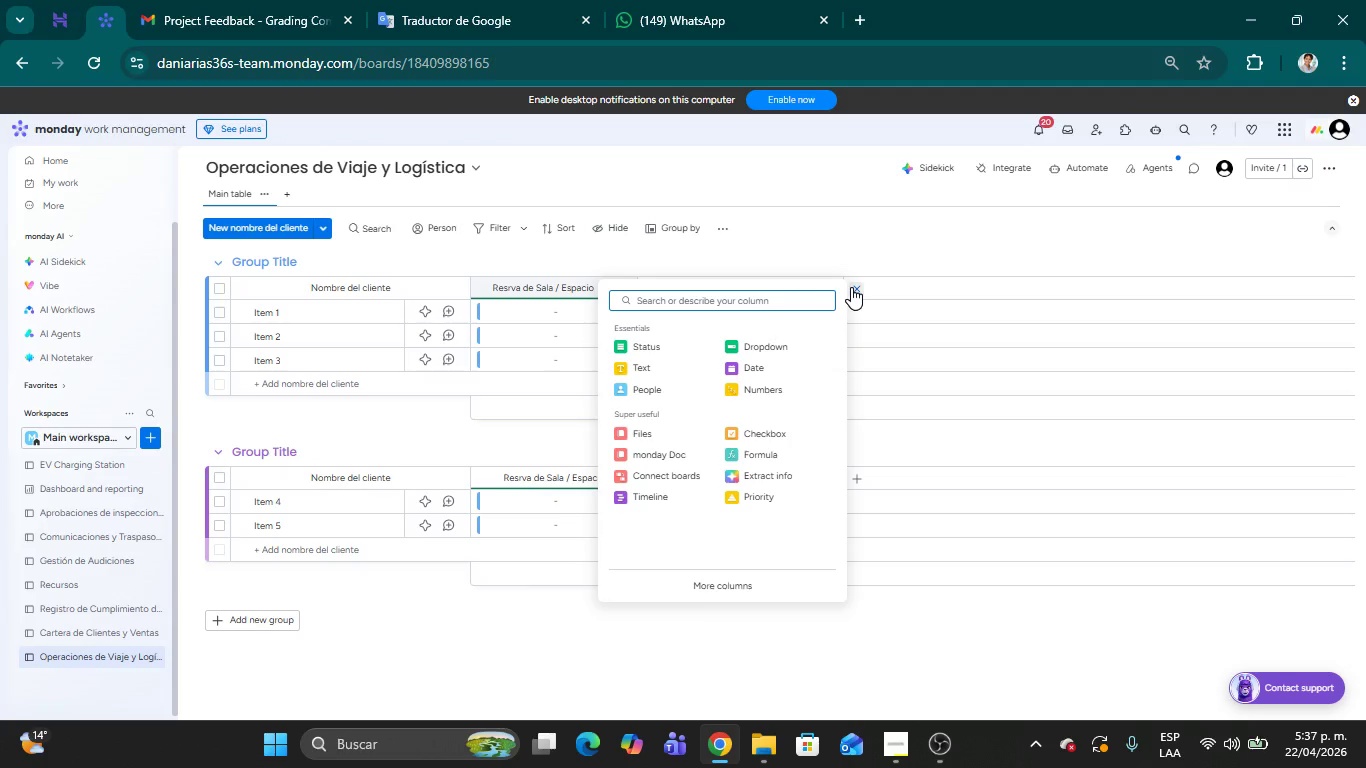 
left_click([714, 589])
 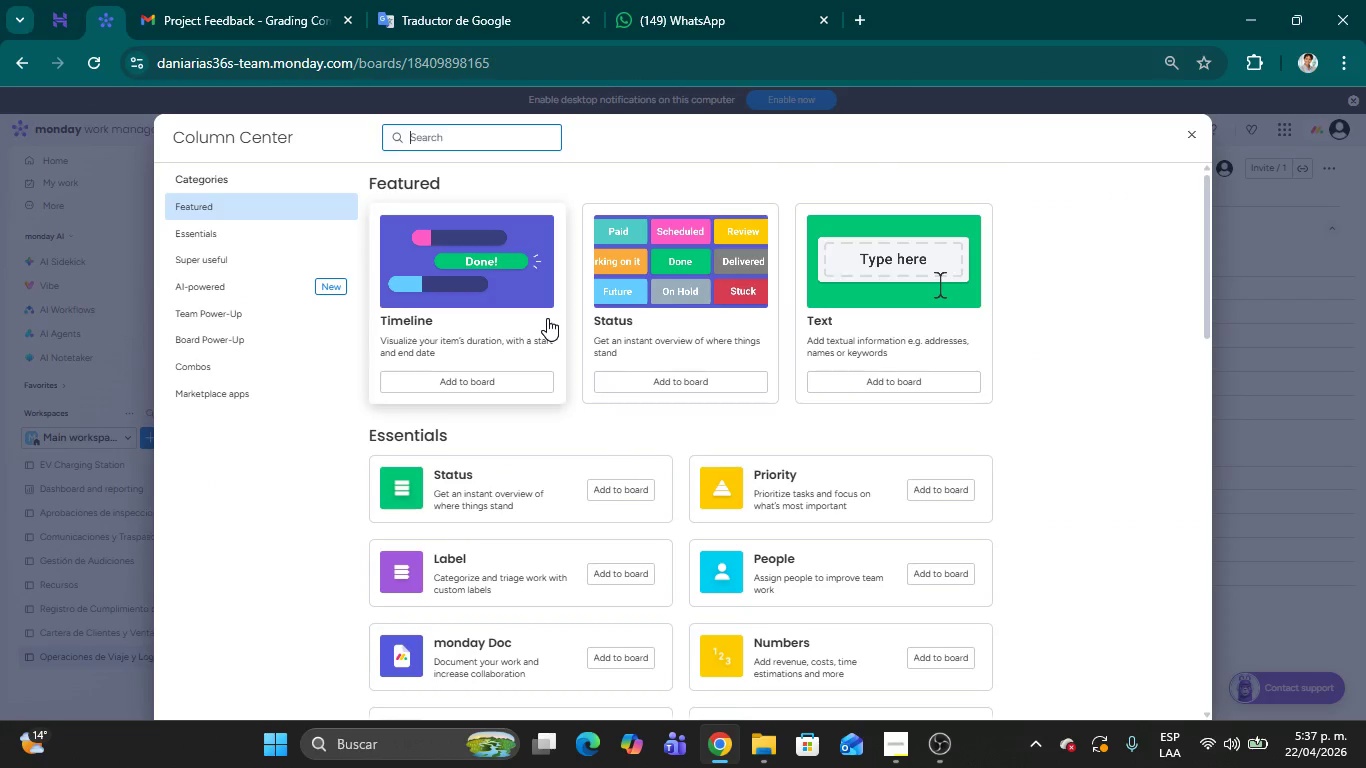 
type(mi)
 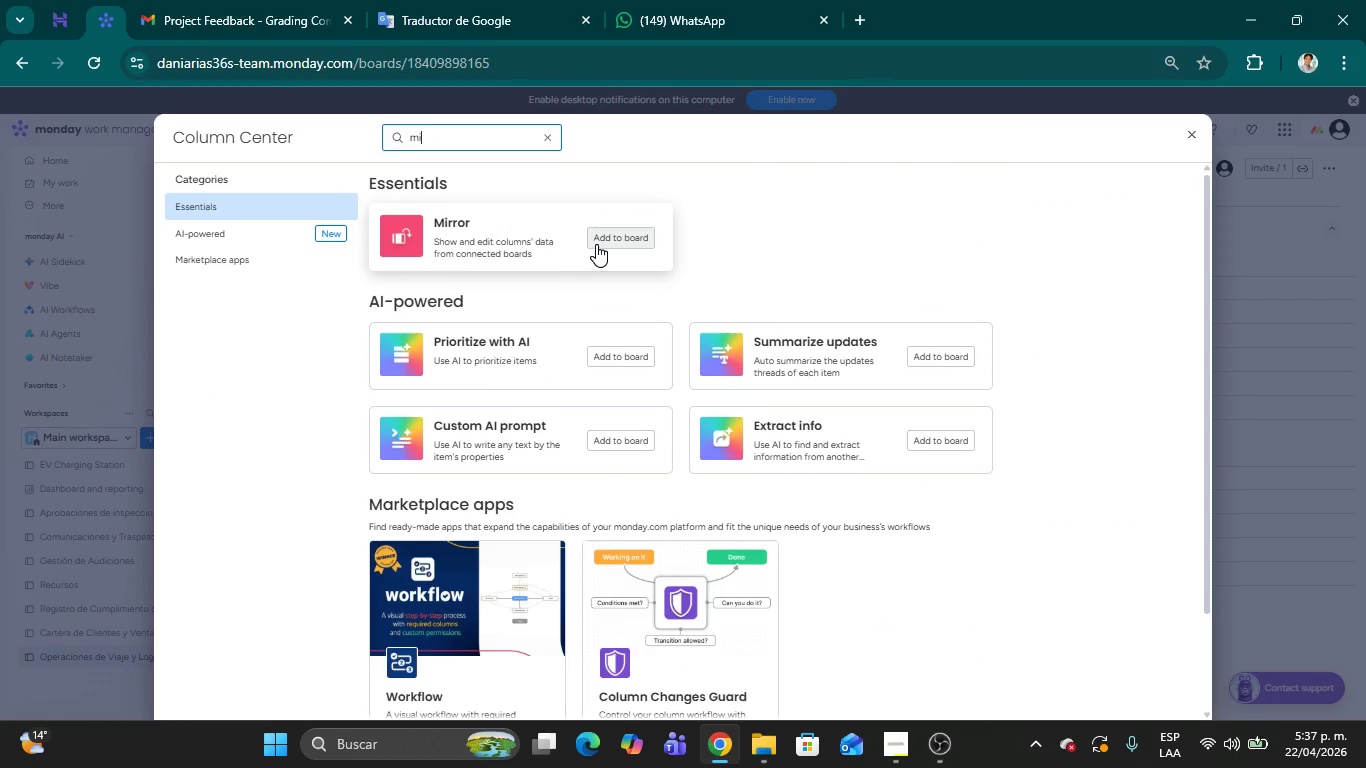 
left_click([601, 242])
 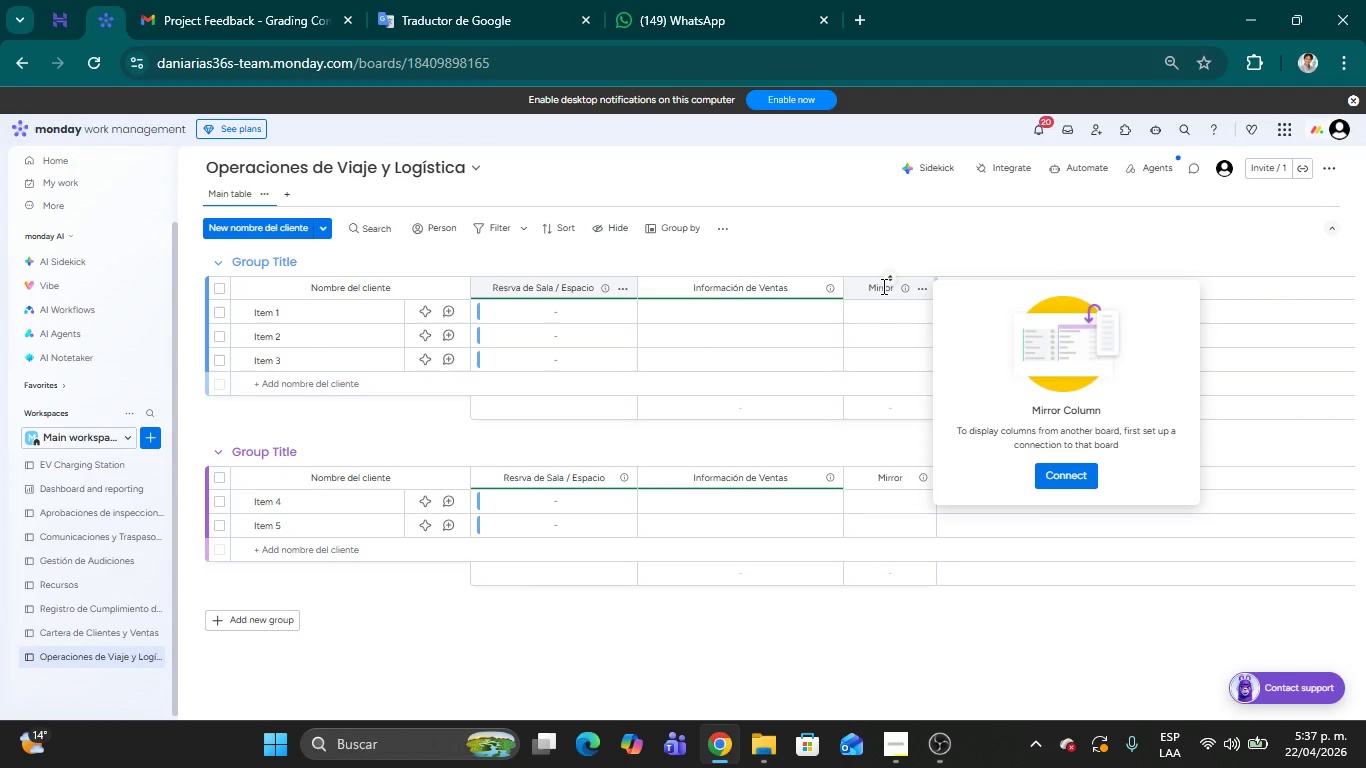 
left_click([1074, 473])
 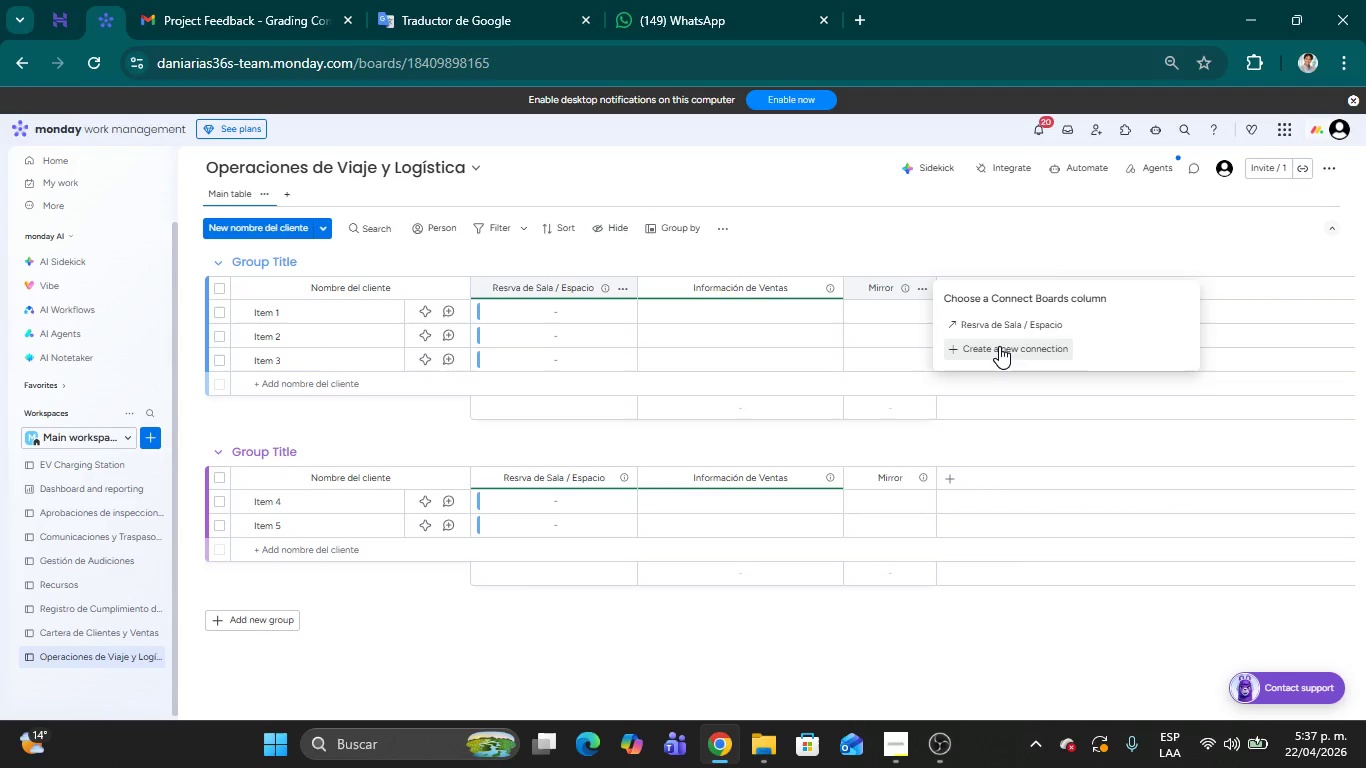 
wait(6.45)
 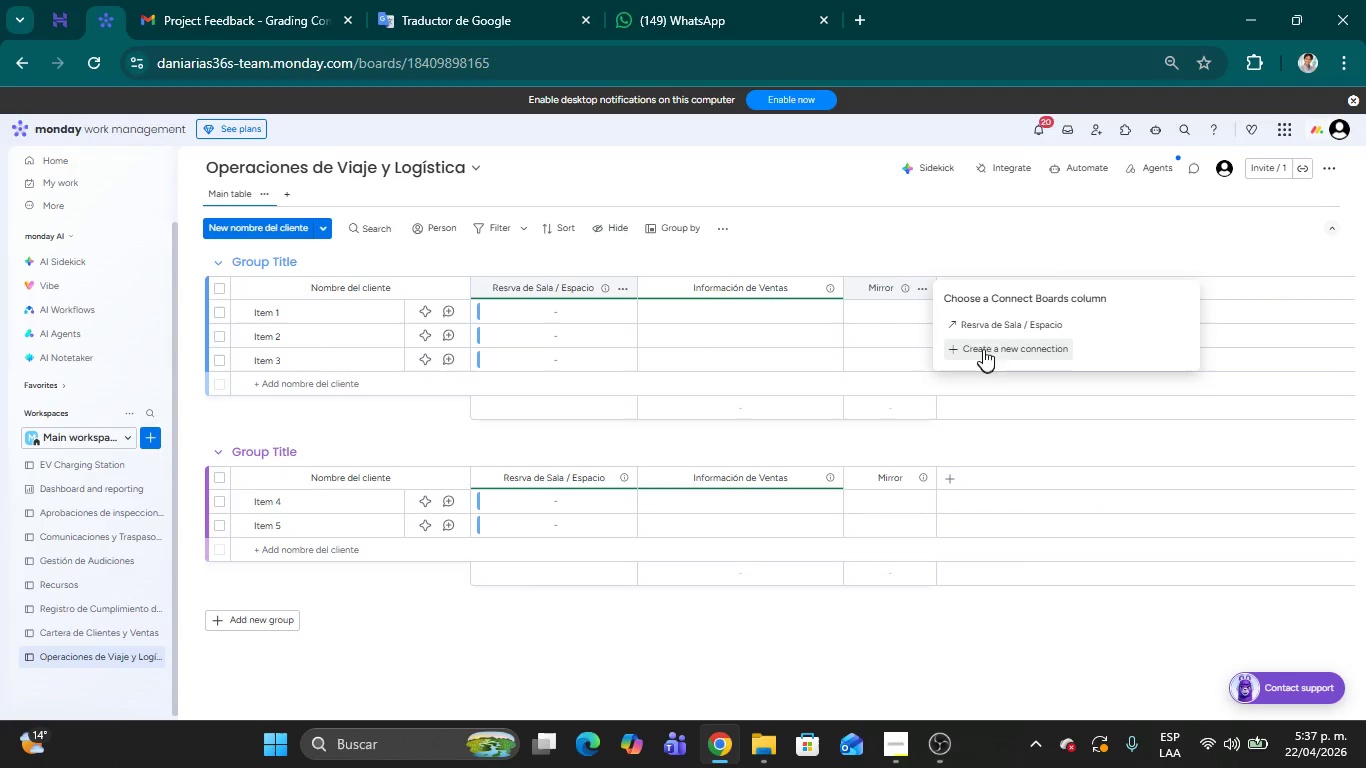 
left_click([993, 351])
 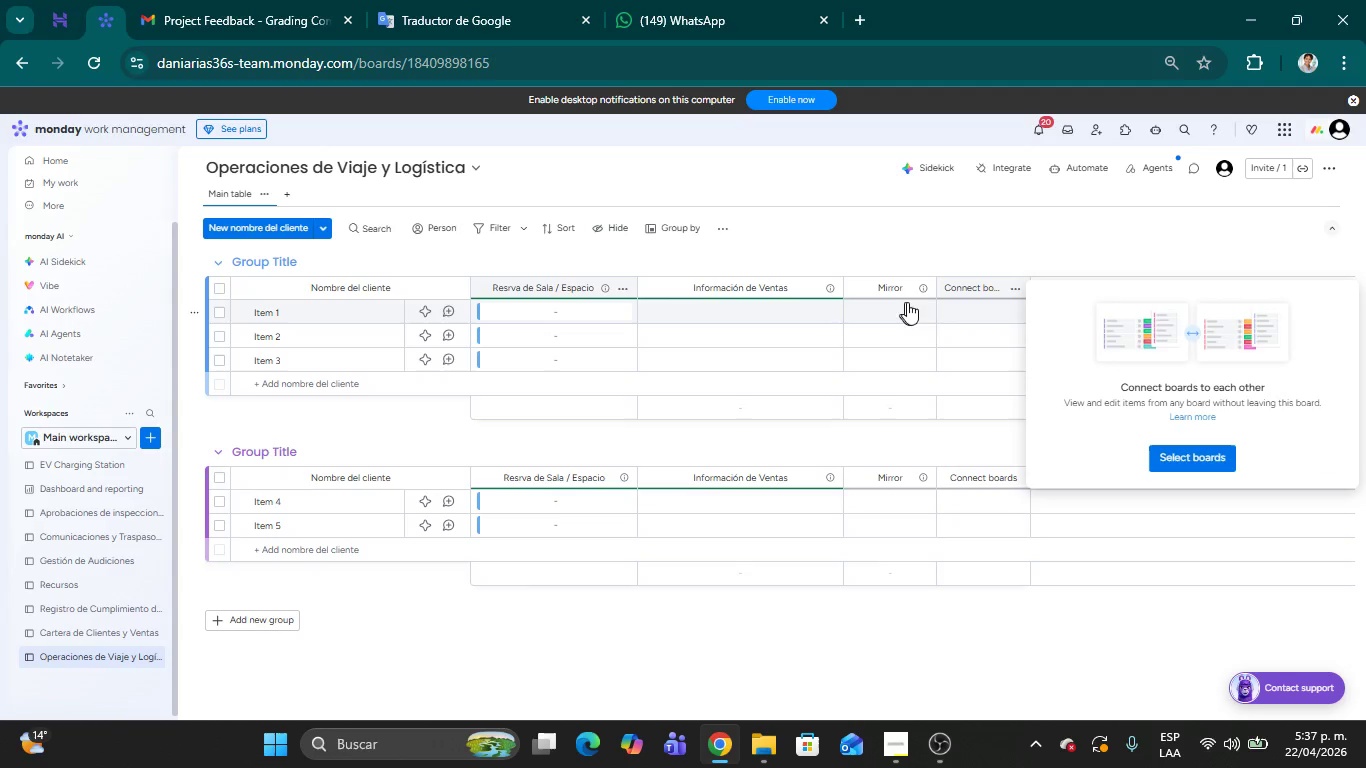 
left_click([1194, 455])
 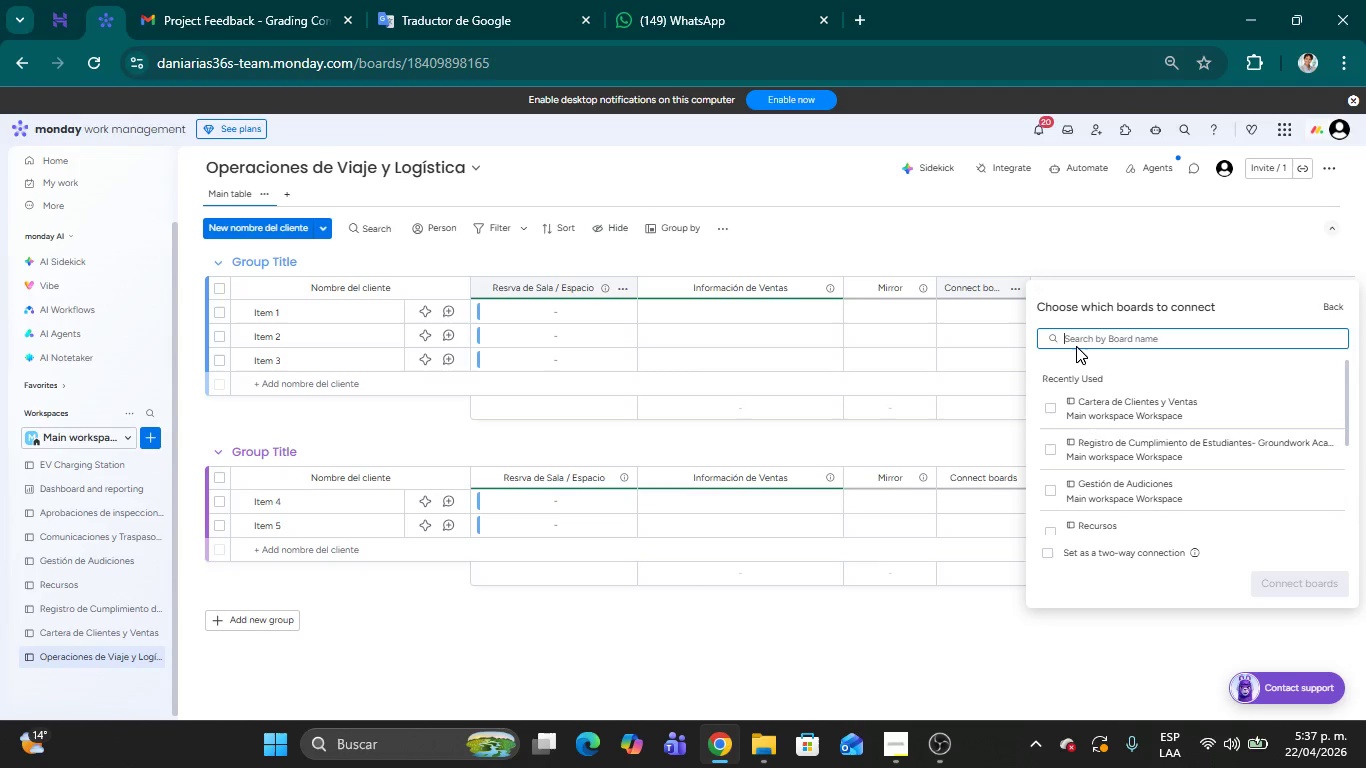 
wait(17.41)
 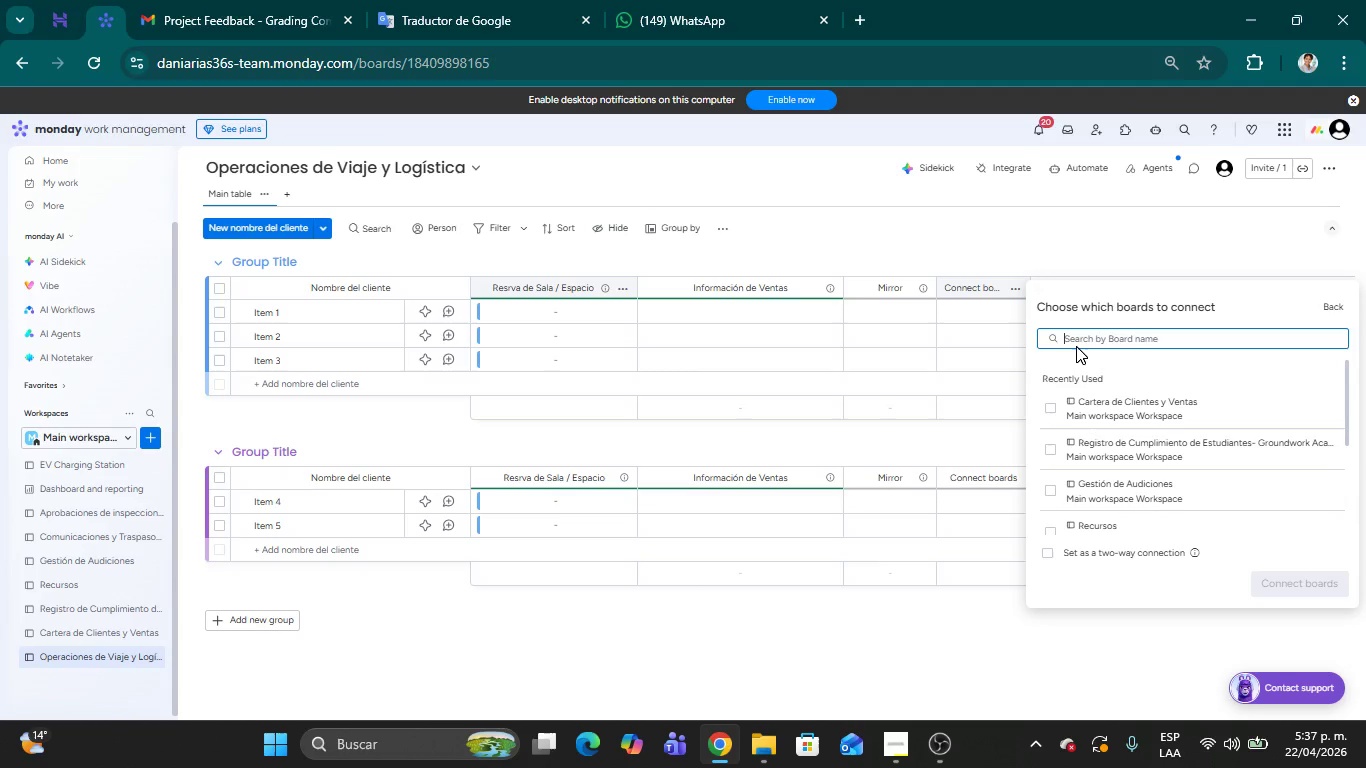 
type(con)
key(Backspace)
key(Backspace)
key(Backspace)
key(Backspace)
key(Backspace)
 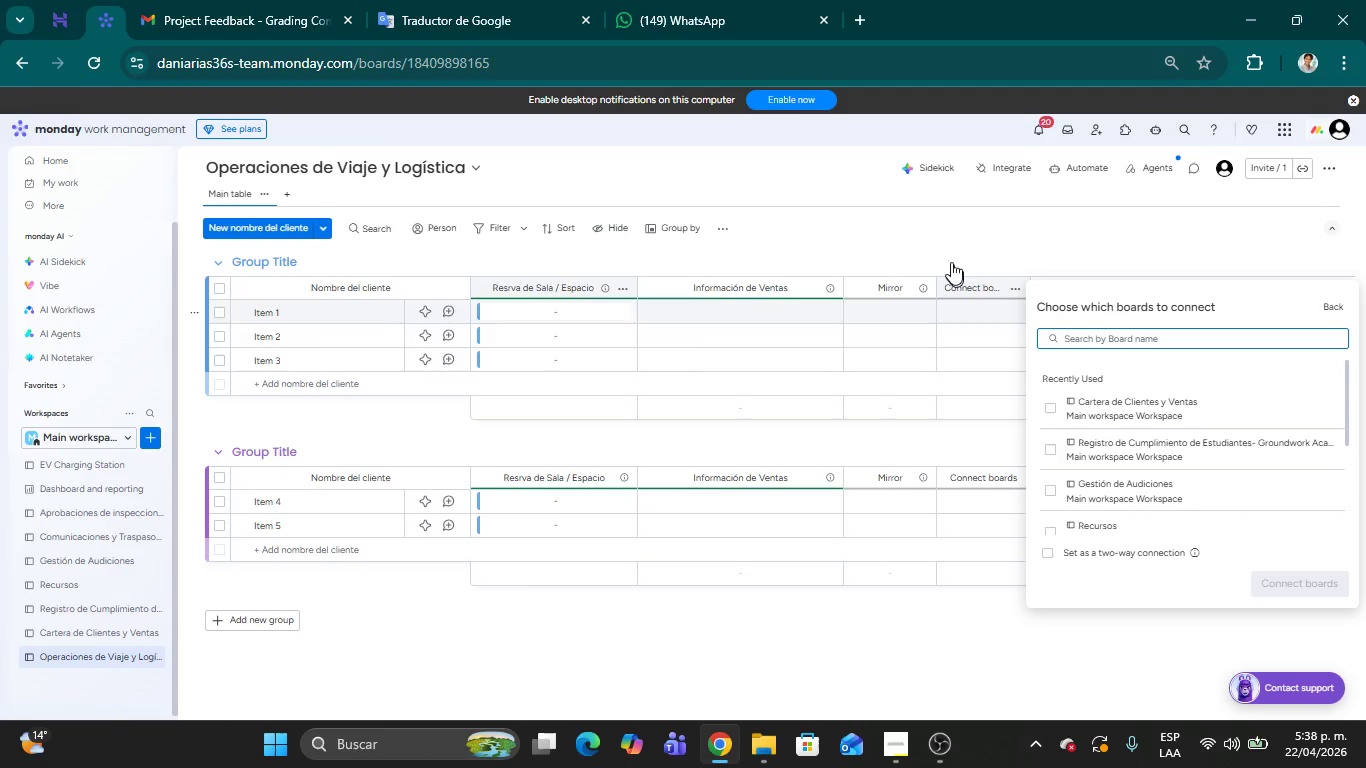 
left_click([940, 248])
 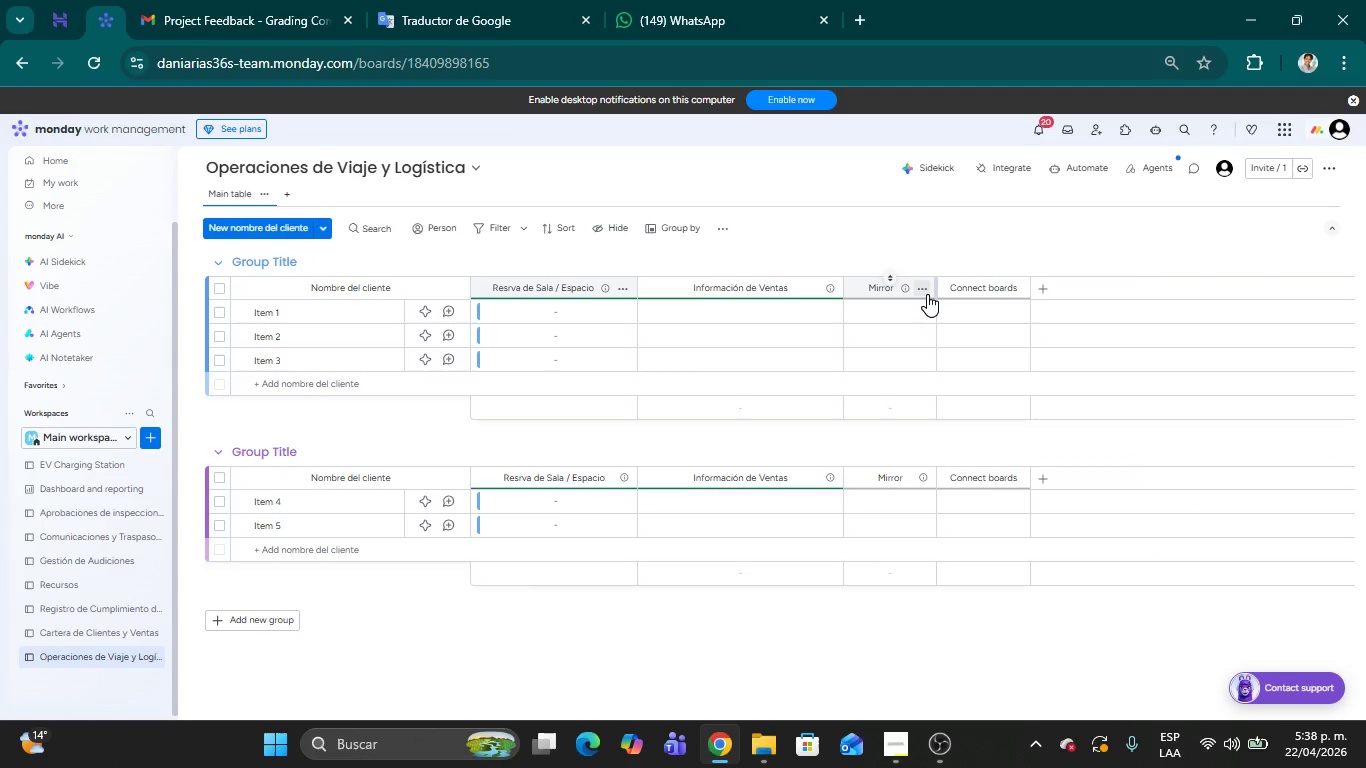 
left_click([925, 289])
 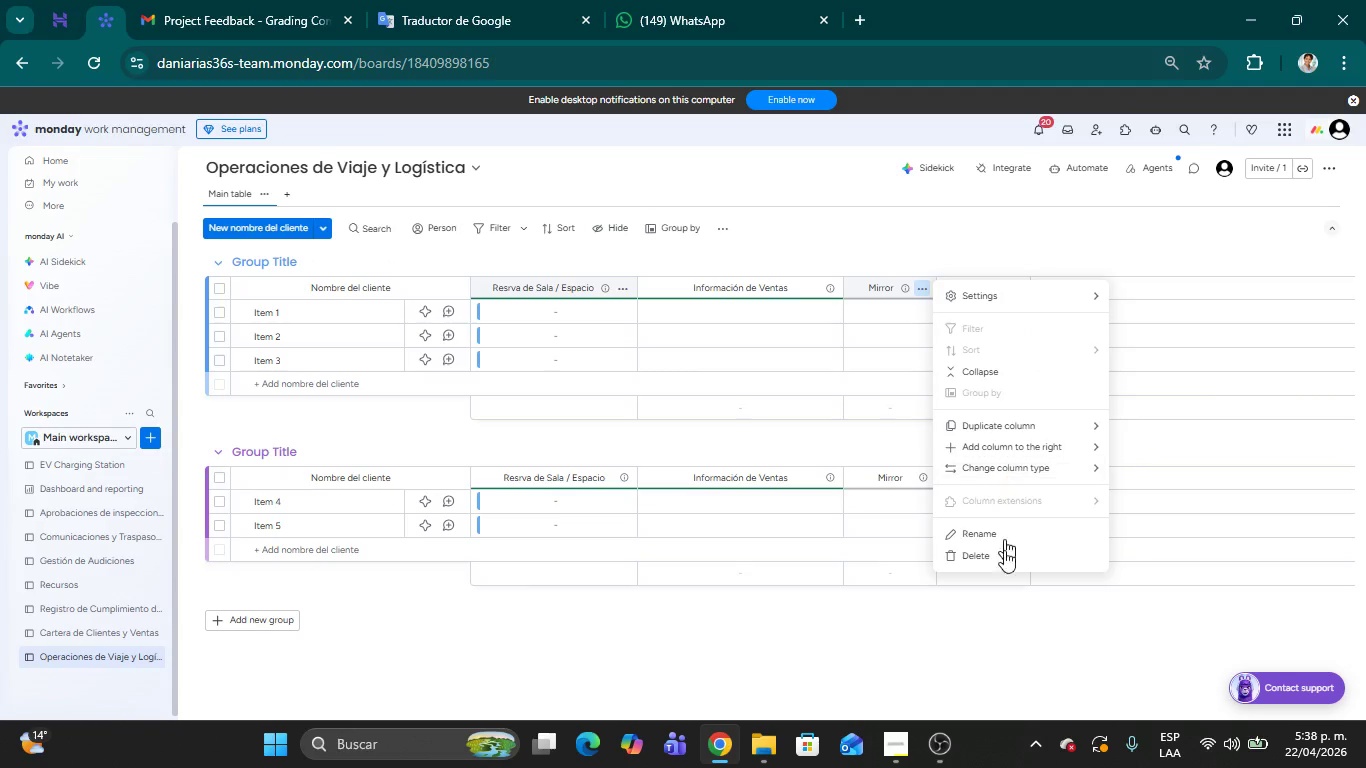 
left_click([1004, 559])
 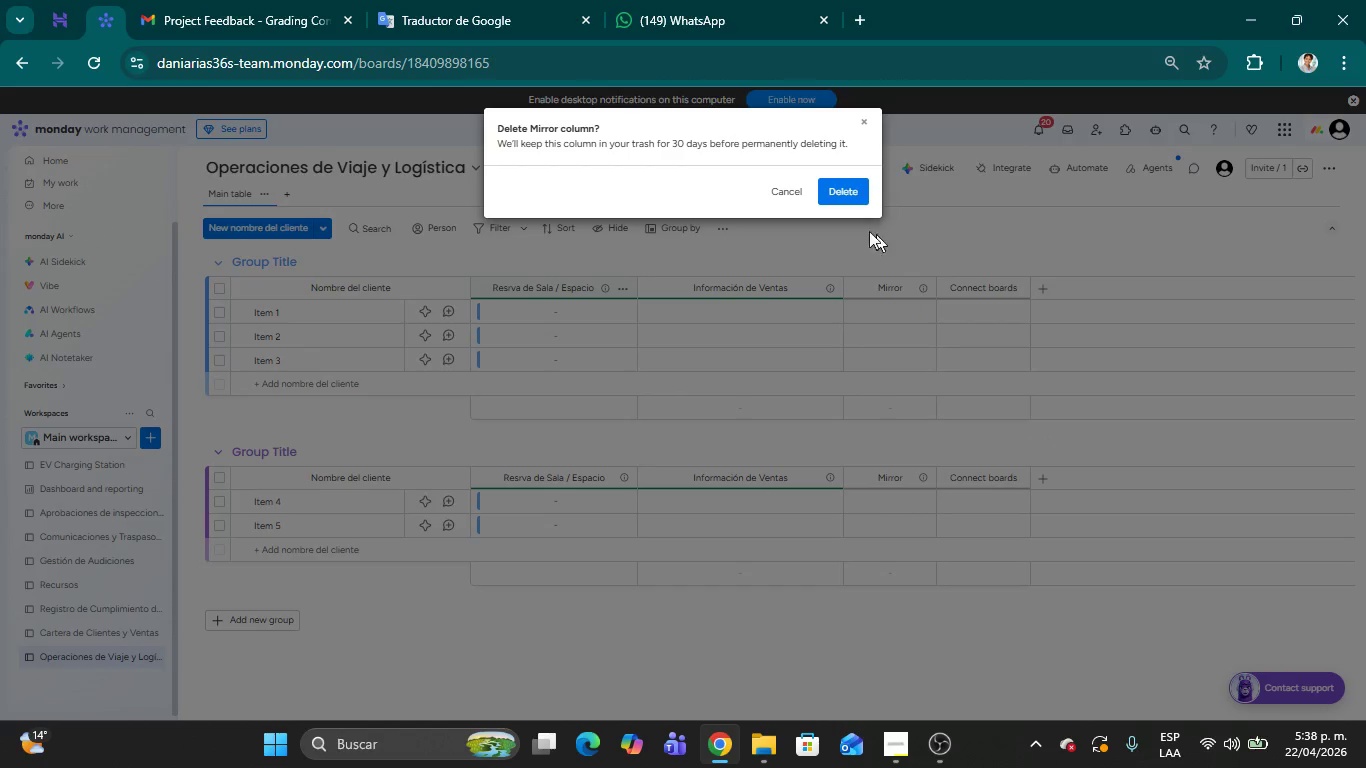 
left_click([843, 201])
 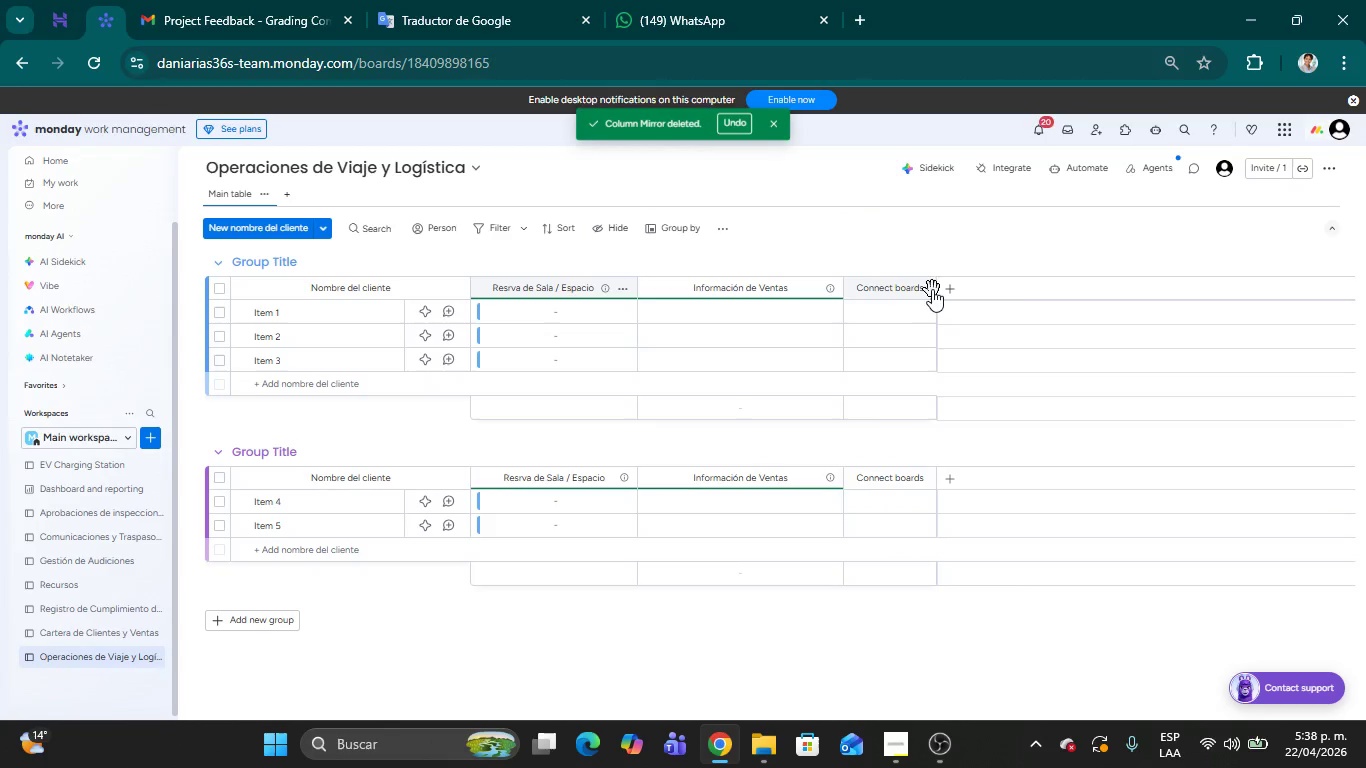 
left_click([926, 290])
 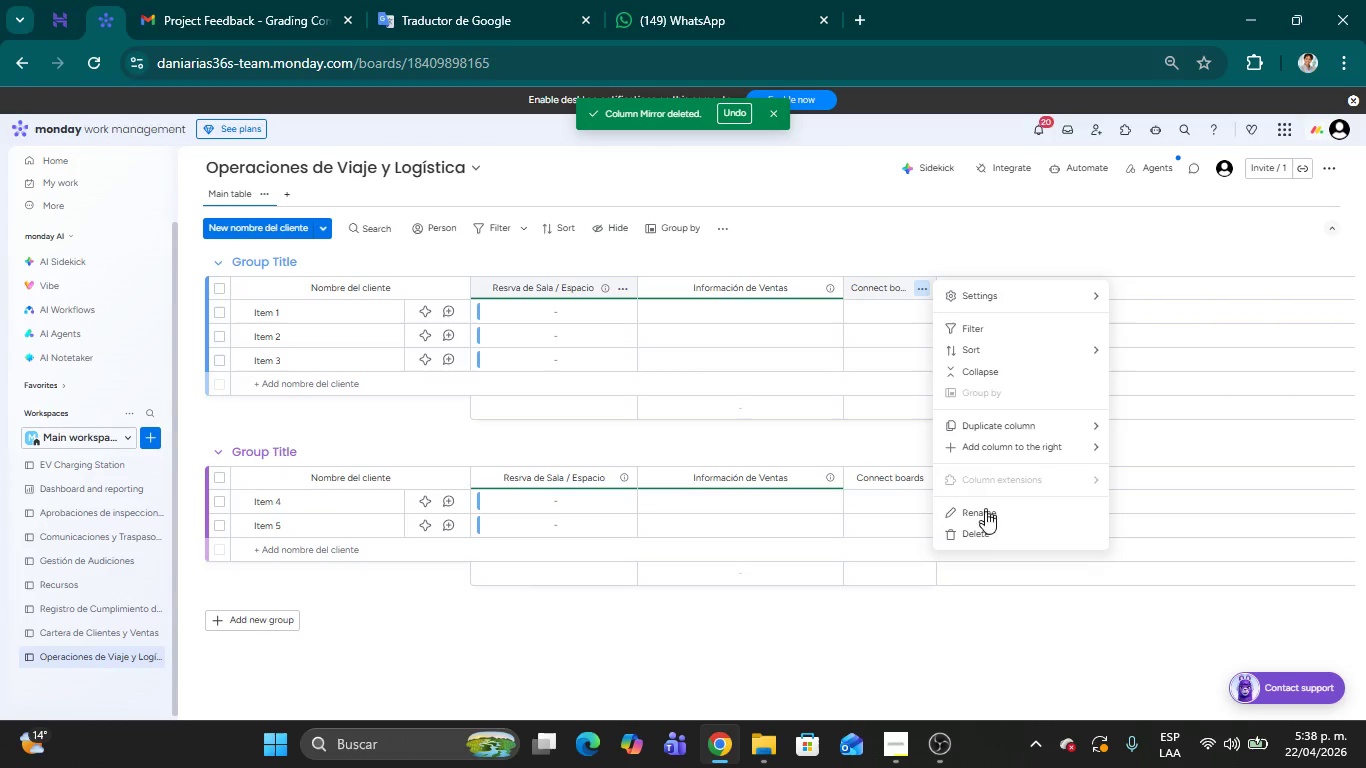 
left_click([983, 529])
 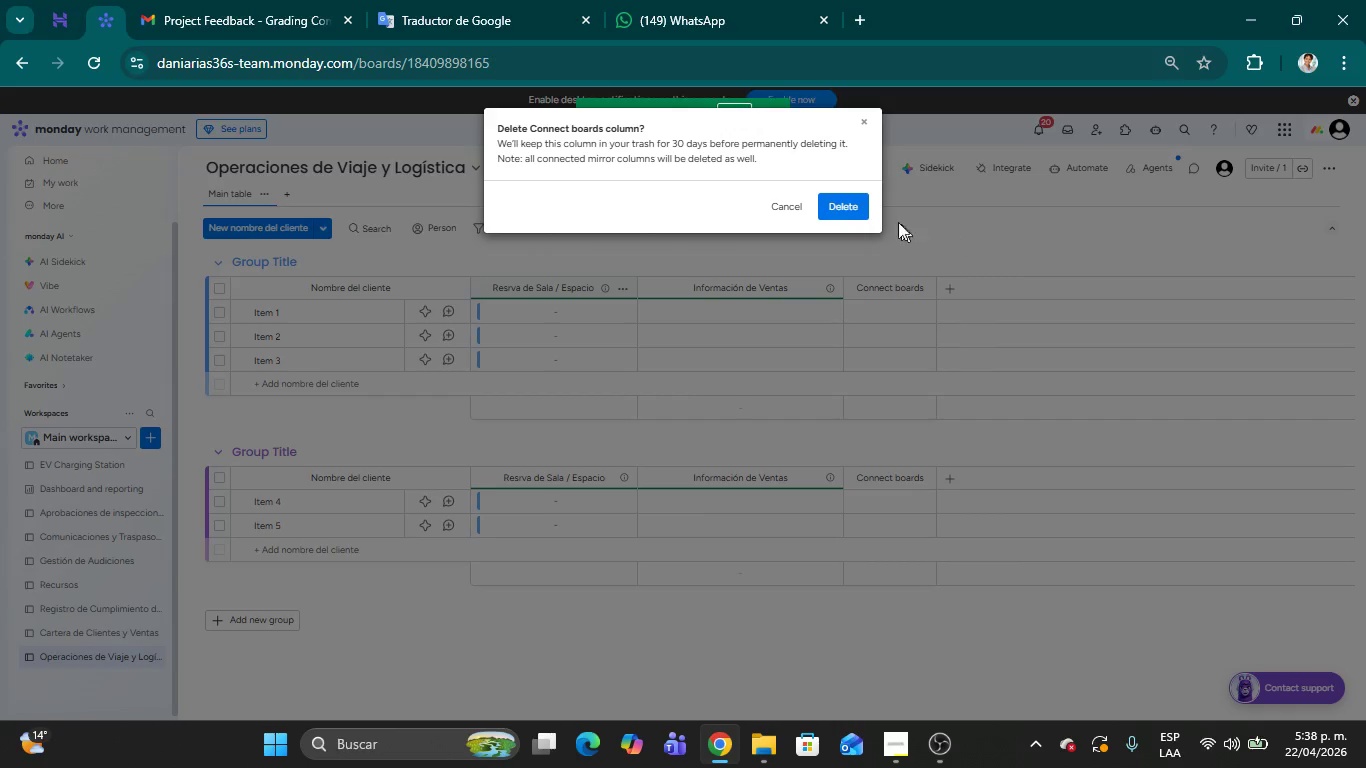 
left_click([853, 209])
 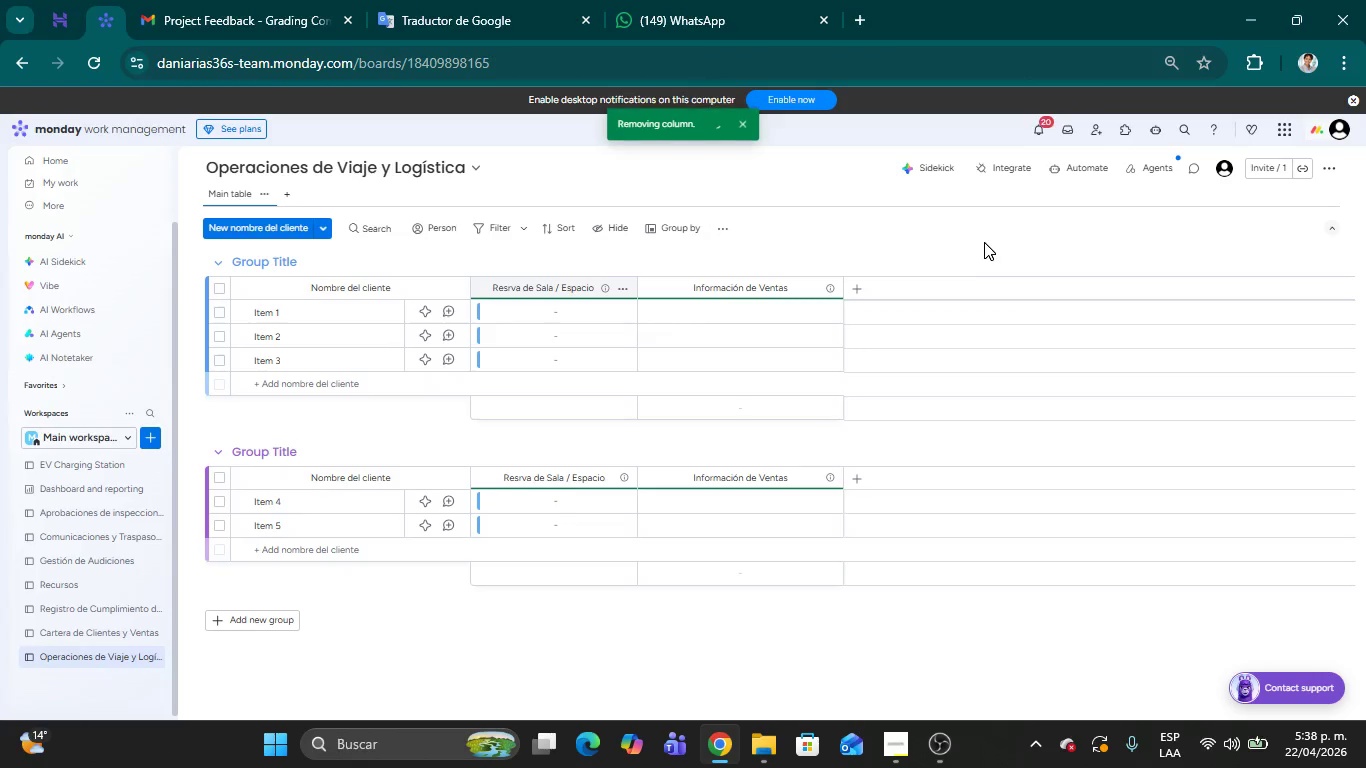 
left_click([984, 239])
 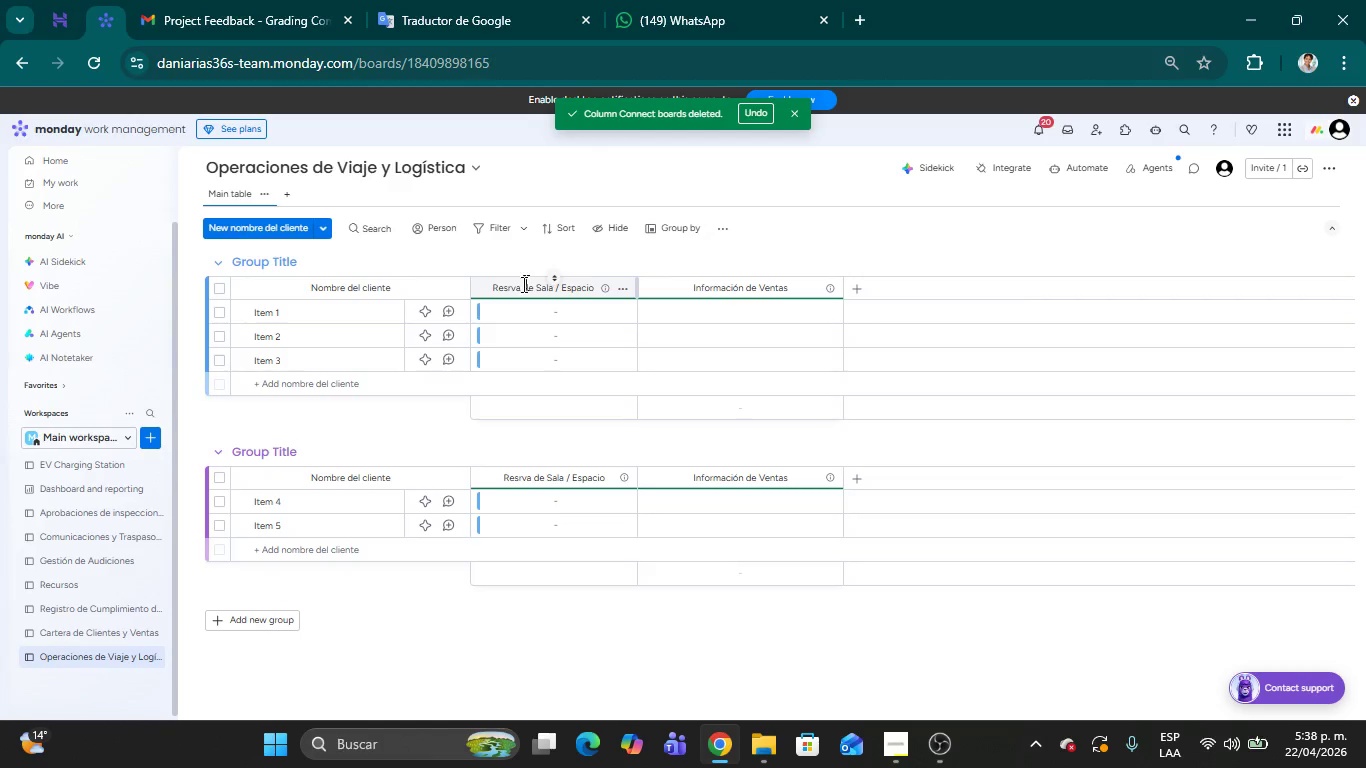 
double_click([513, 285])
 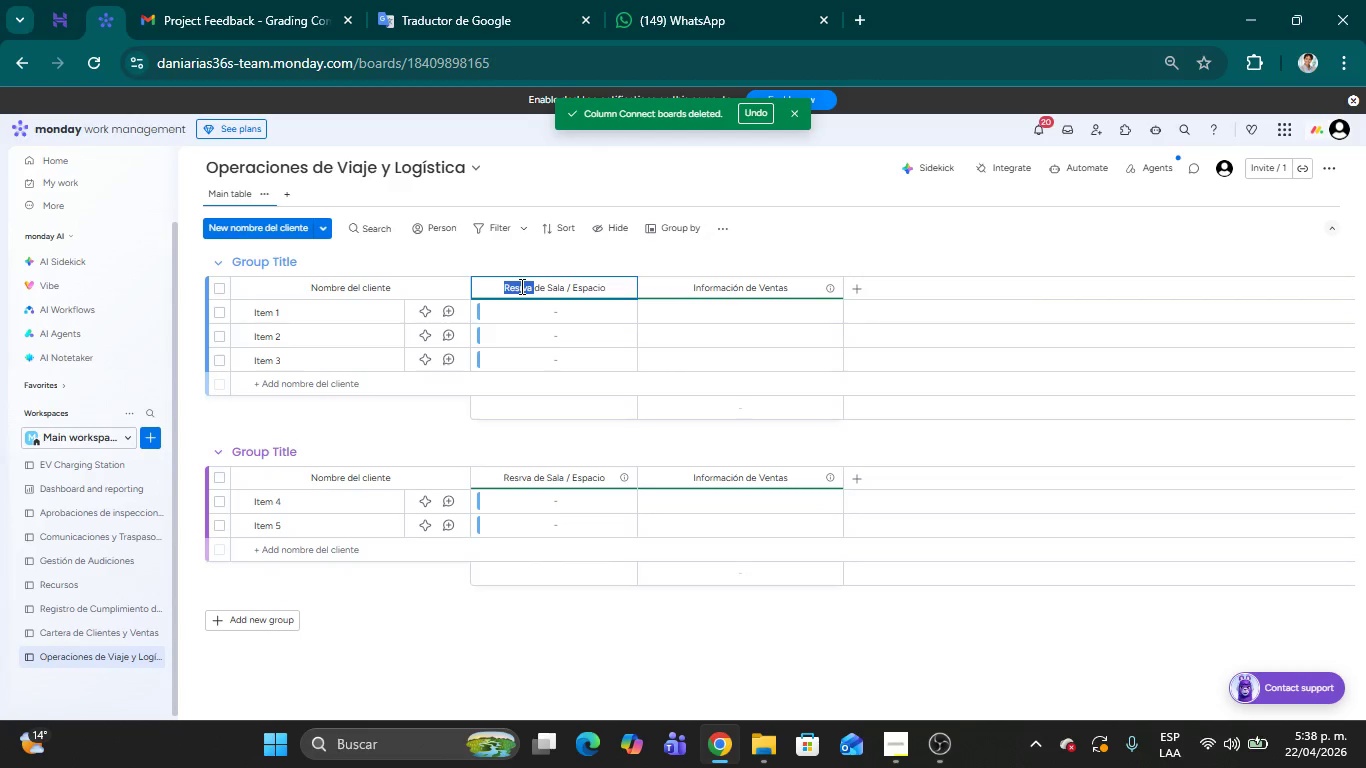 
left_click([520, 286])
 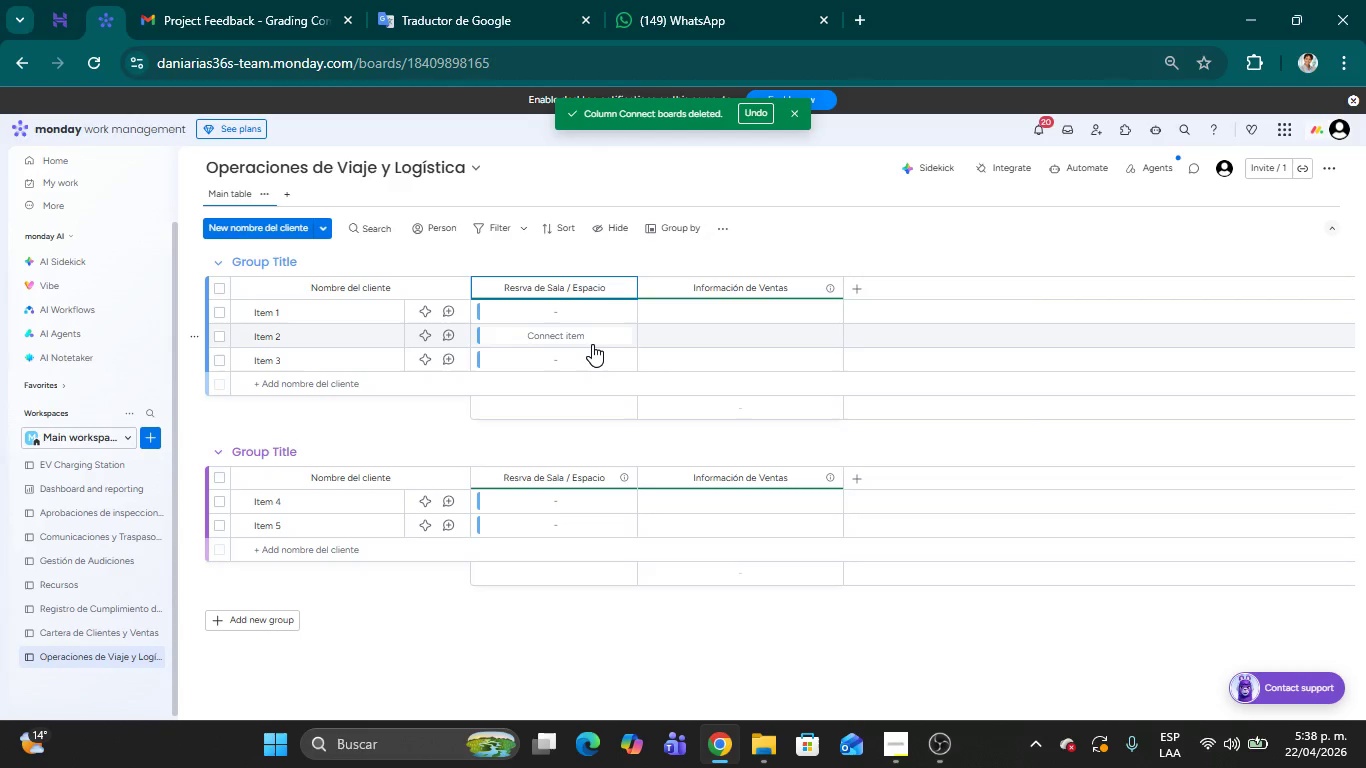 
key(E)
 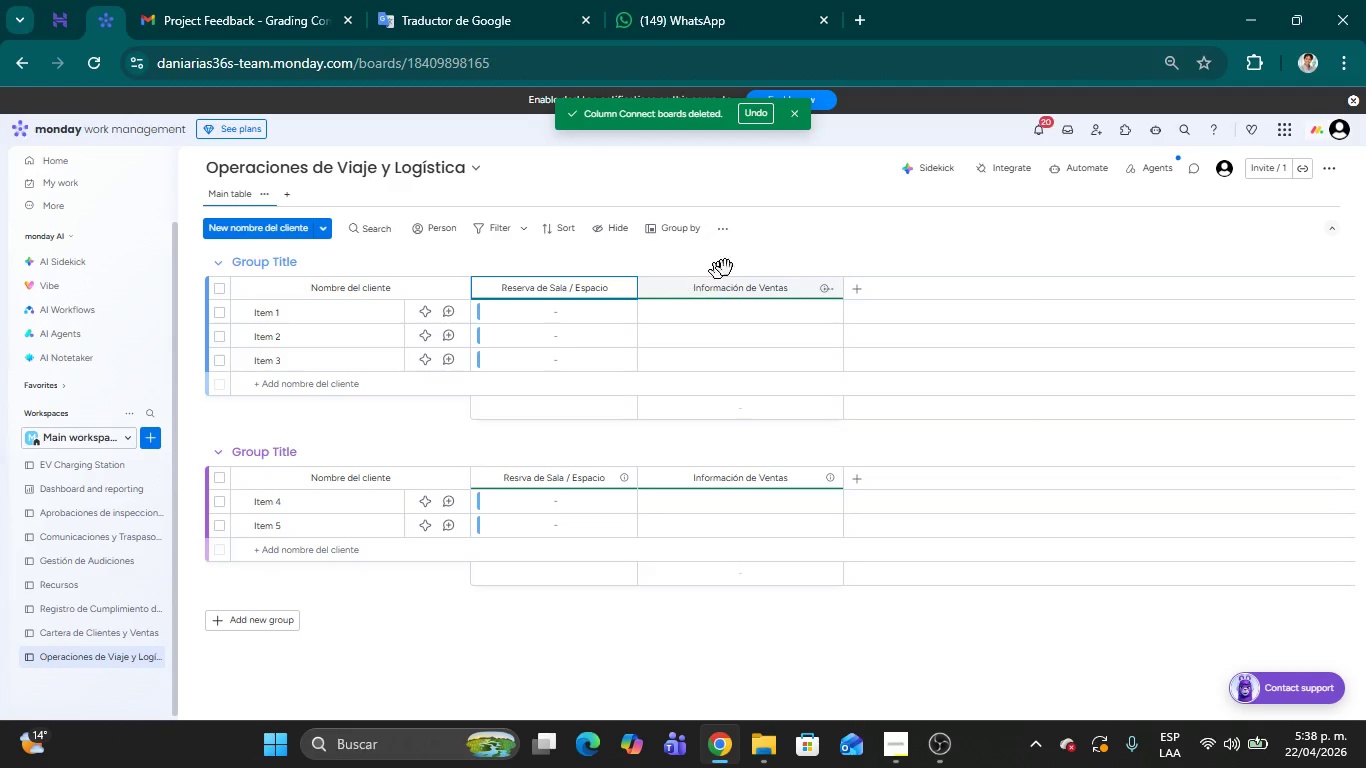 
left_click([970, 244])
 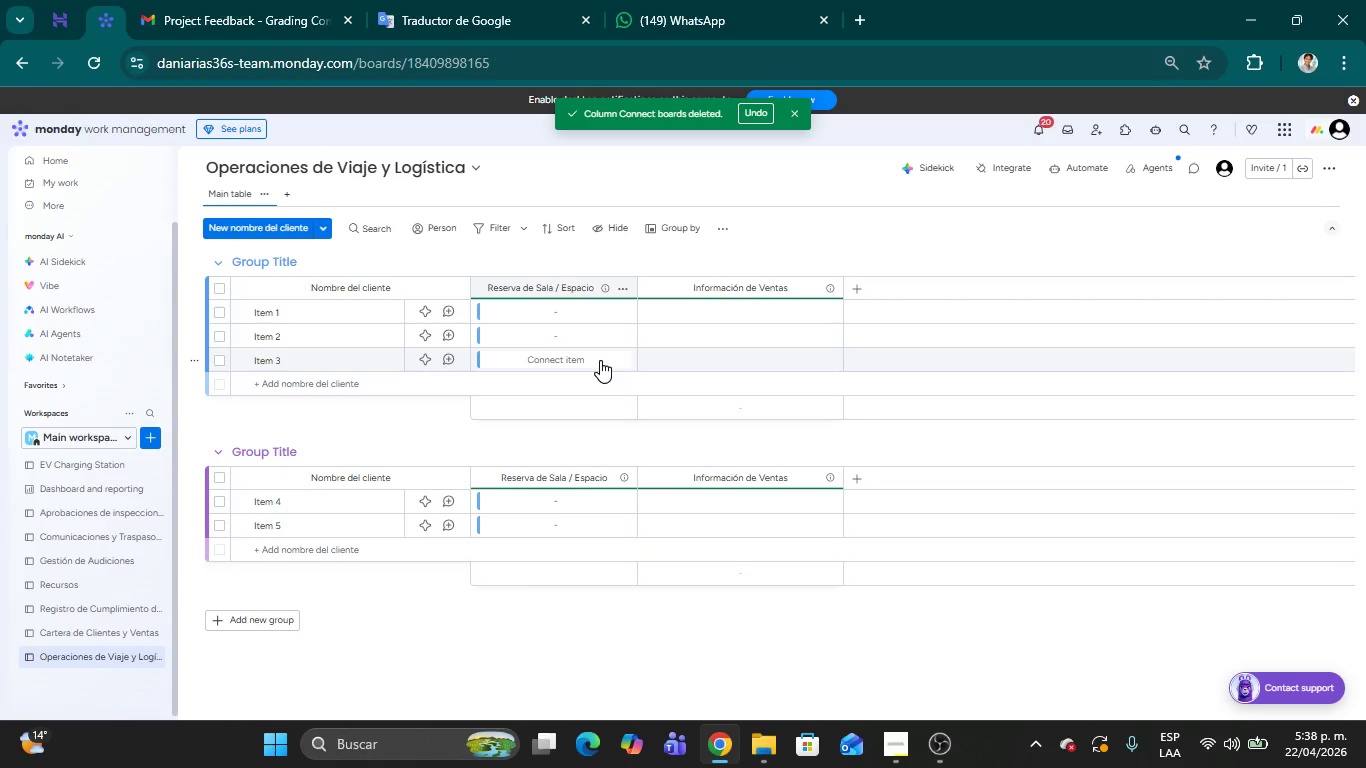 
wait(9.69)
 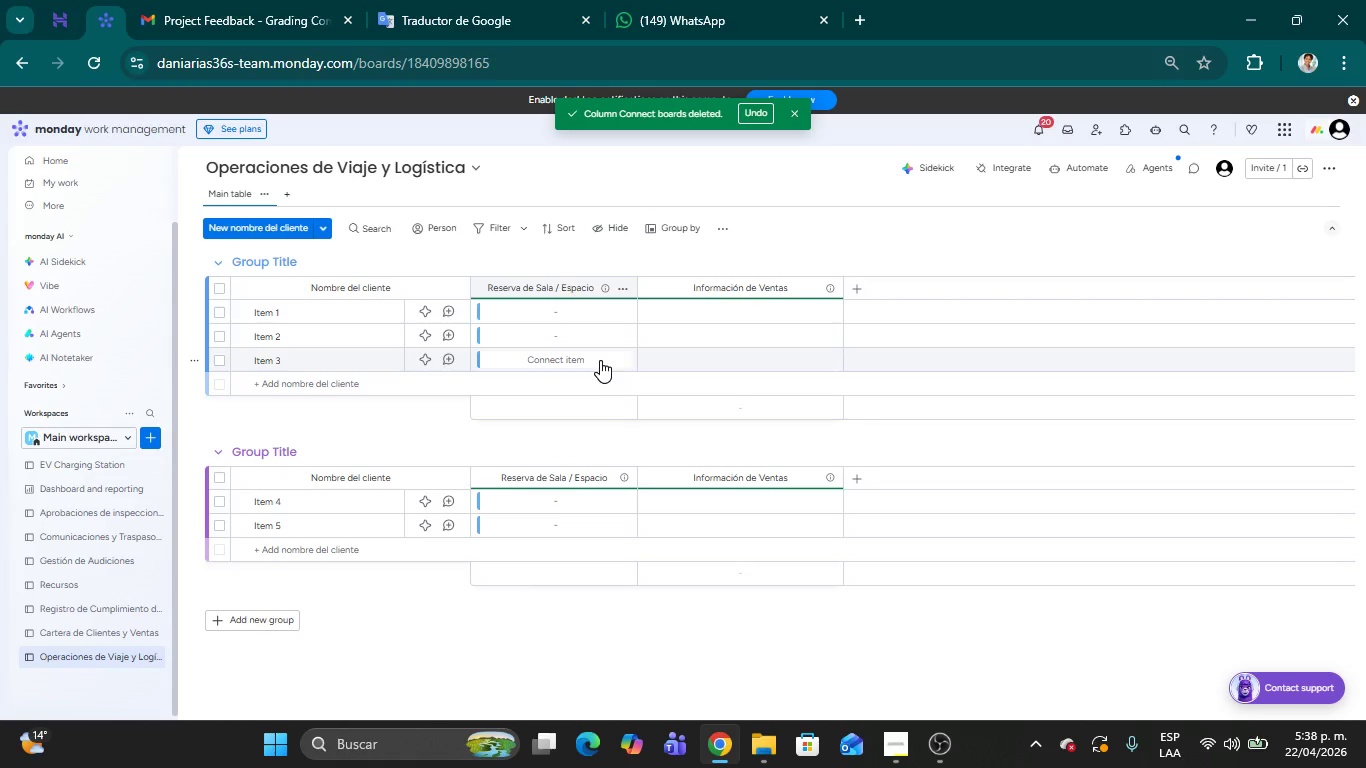 
left_click([625, 291])
 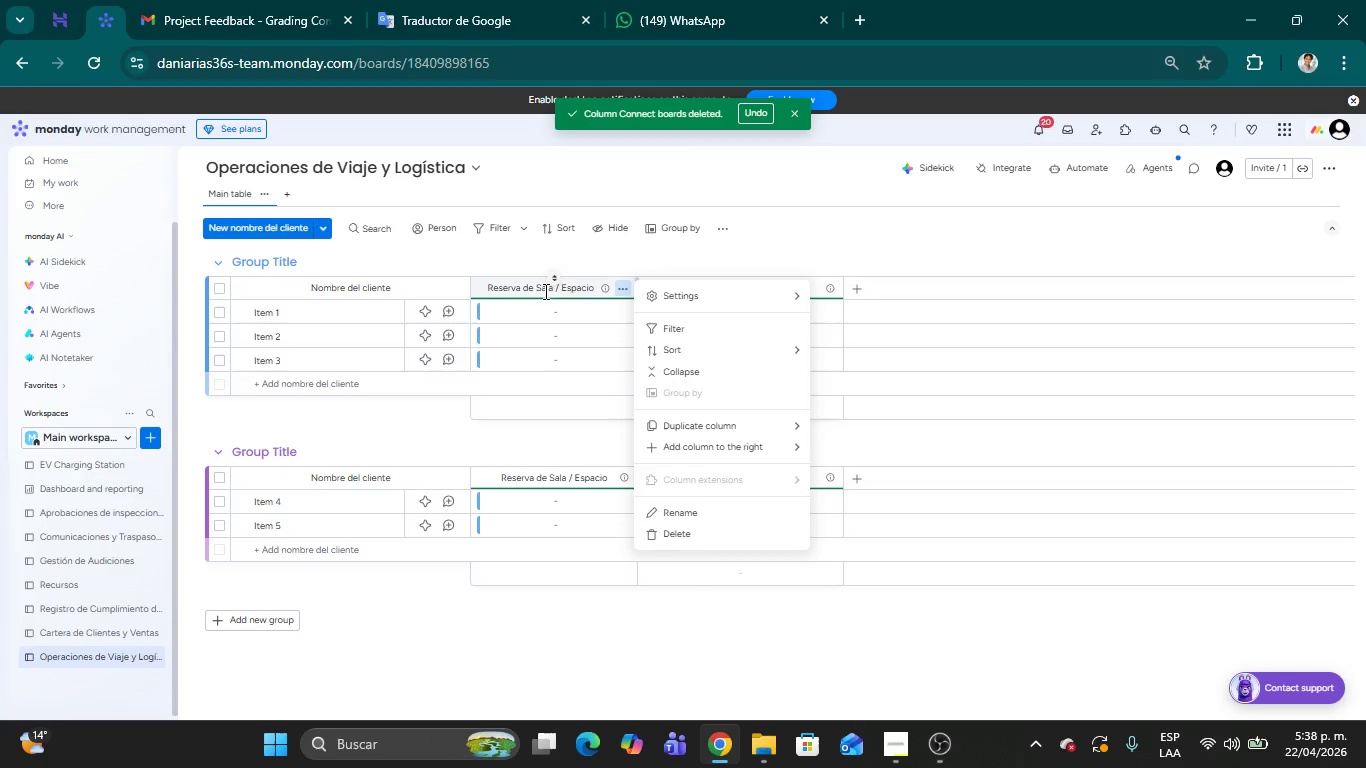 
double_click([540, 291])
 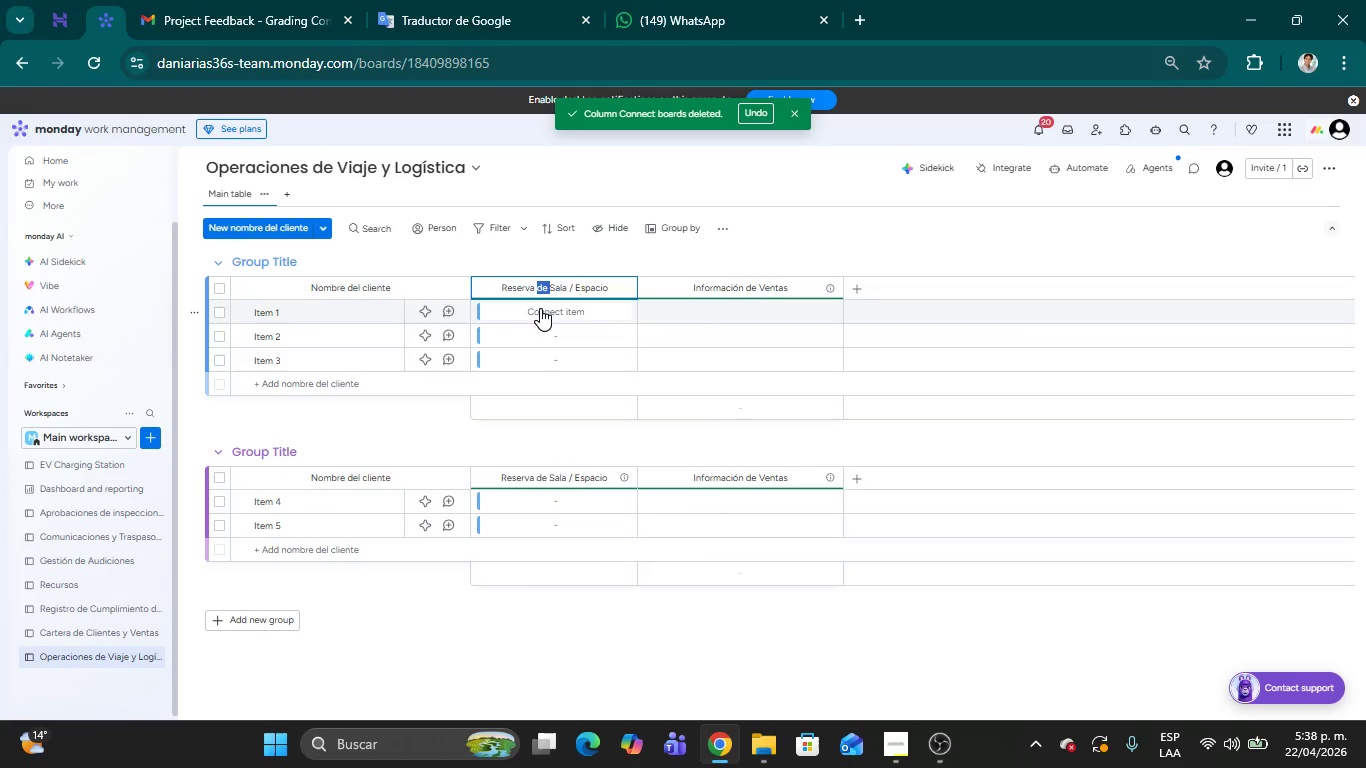 
left_click([540, 308])
 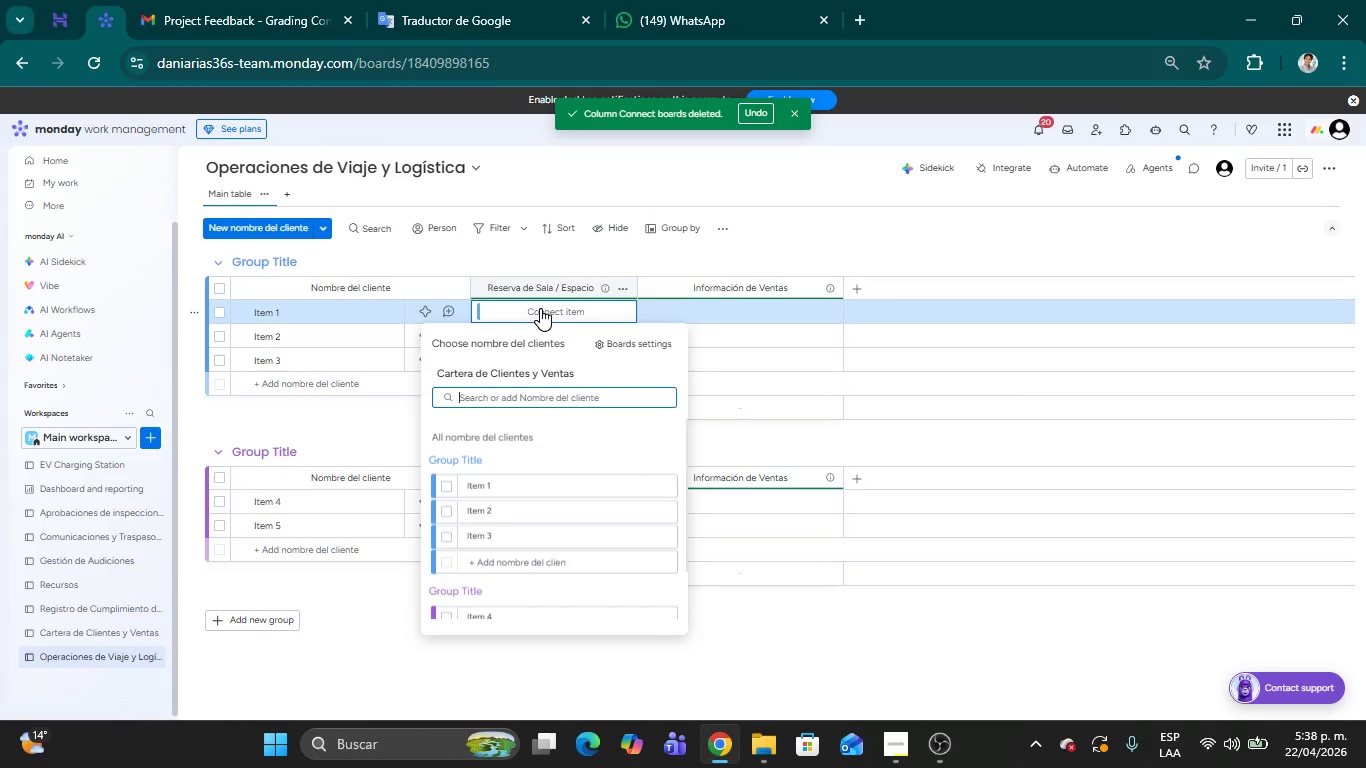 
wait(8.03)
 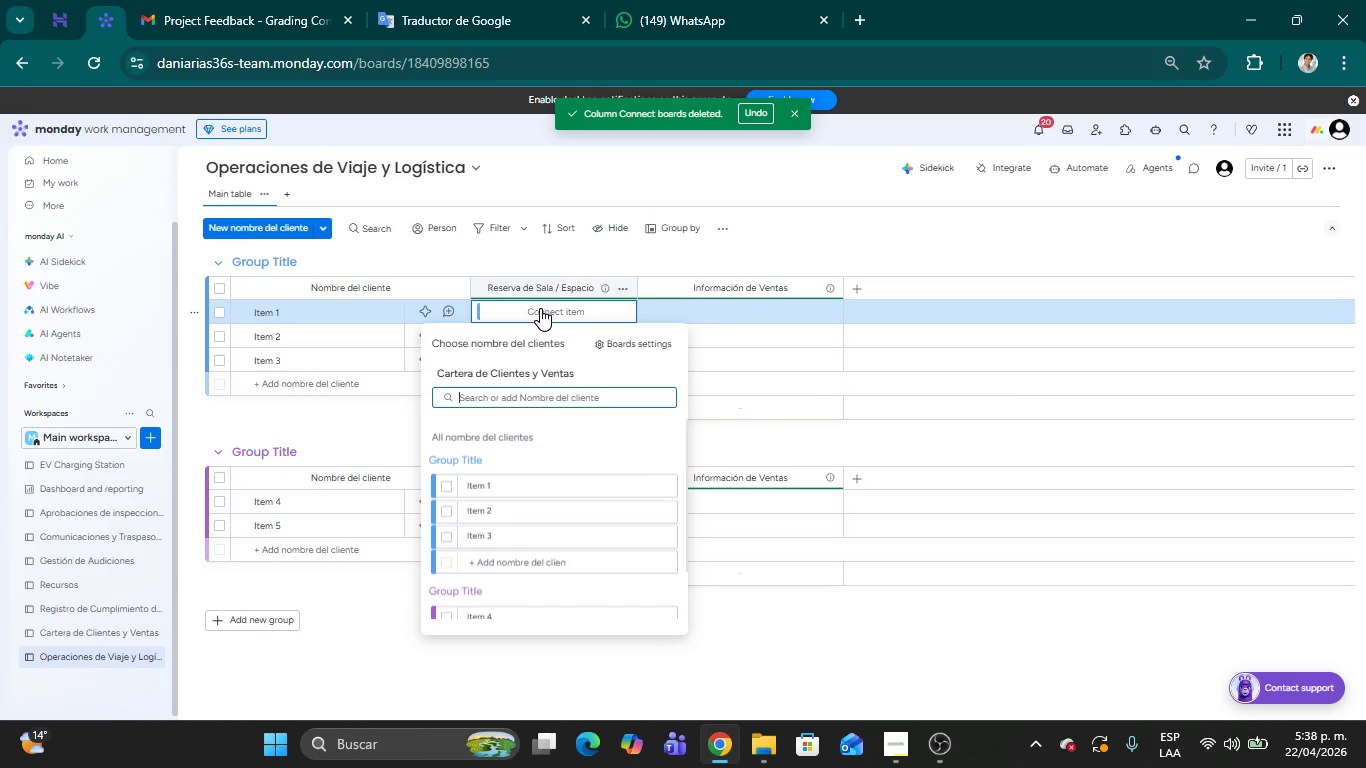 
left_click([510, 394])
 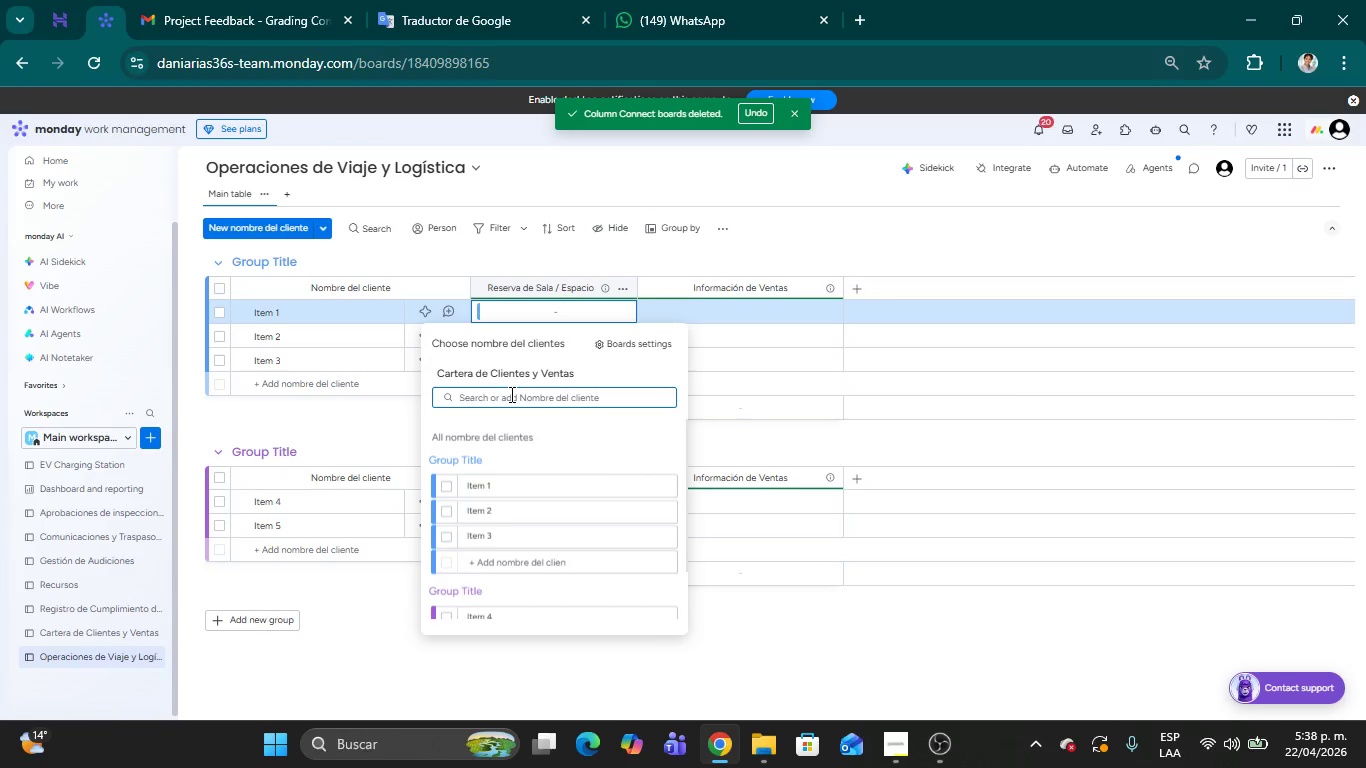 
key(V)
 